 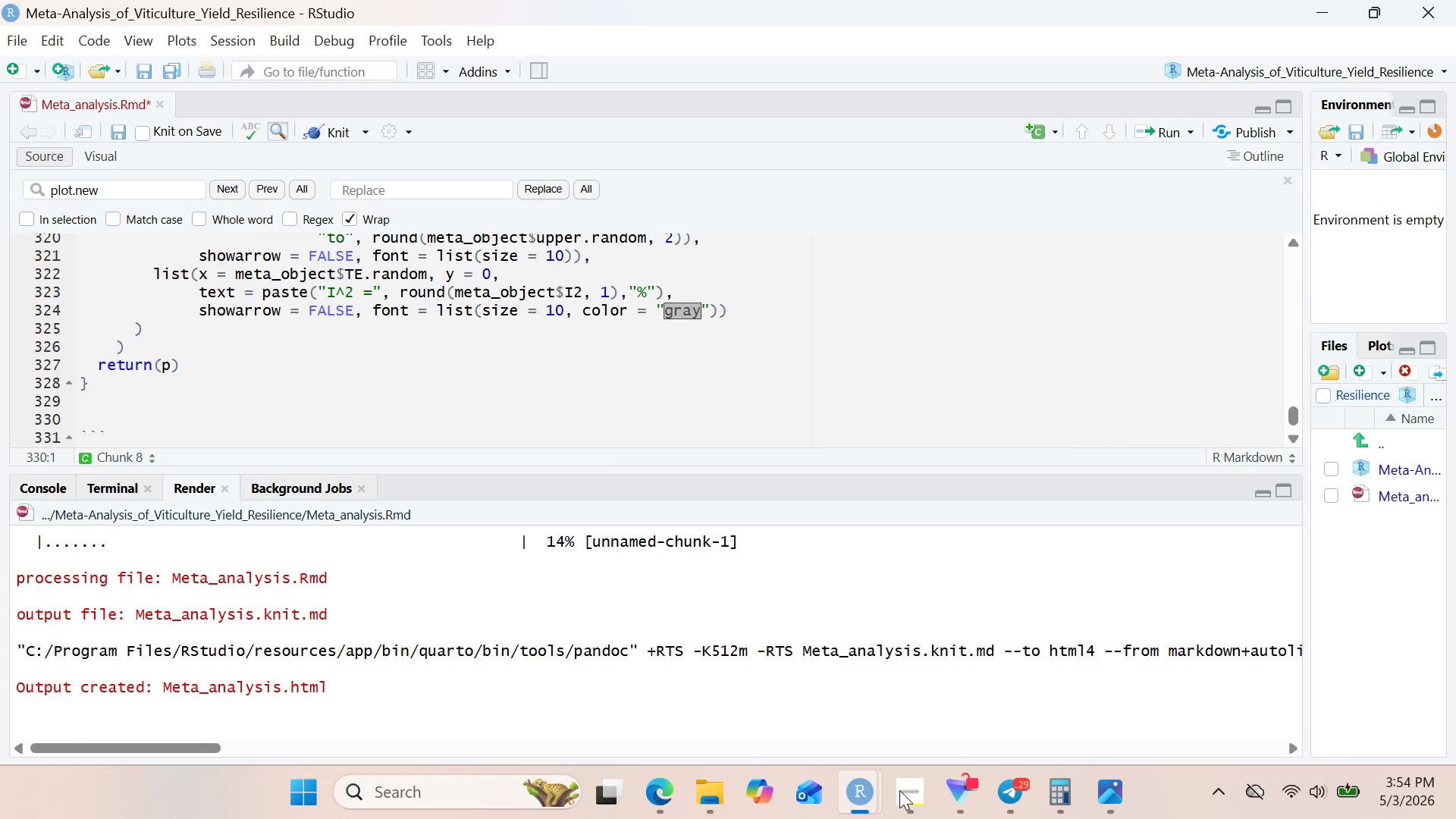 
type(#Creative interactive foret plots)
 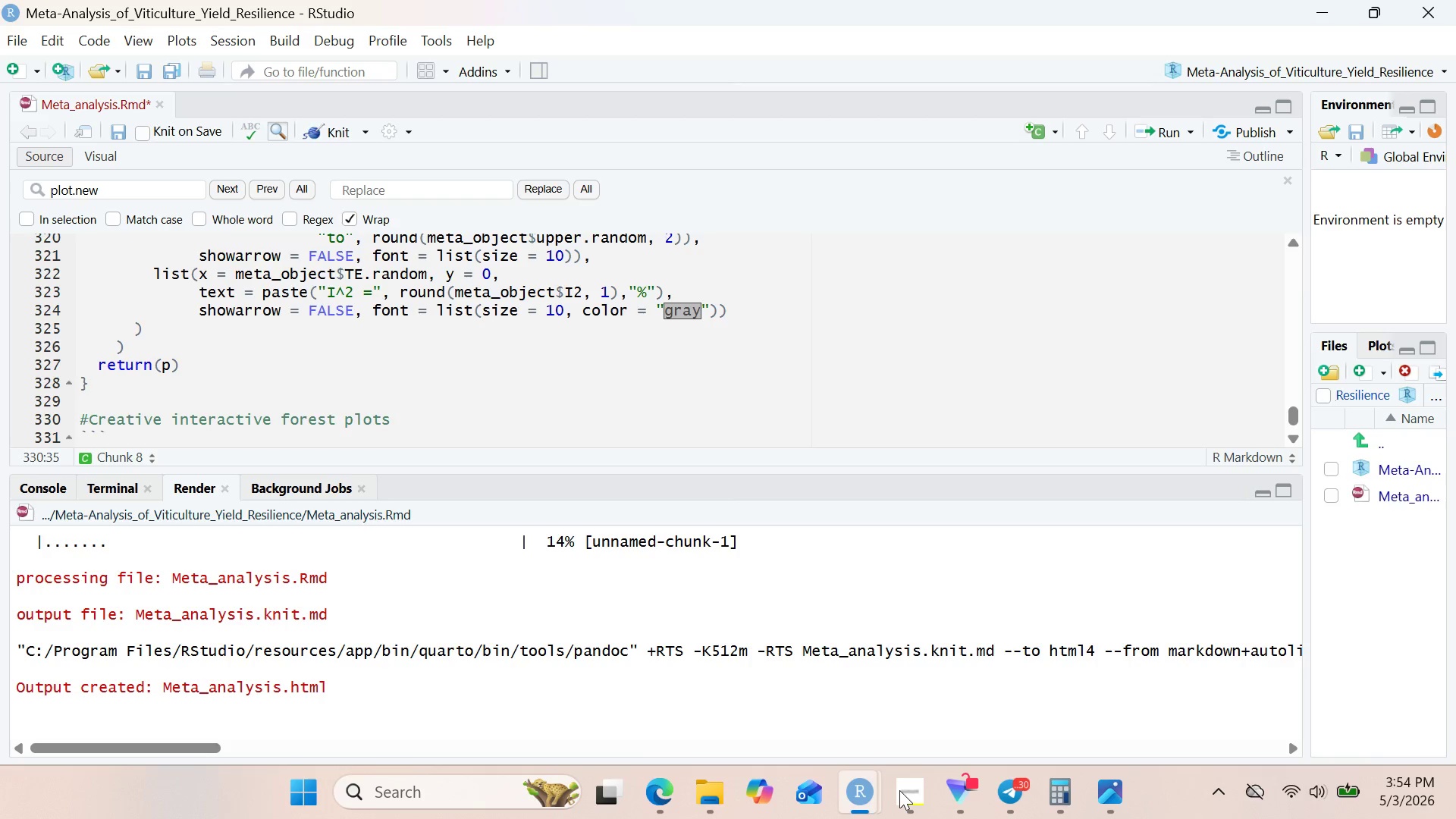 
key(Enter)
 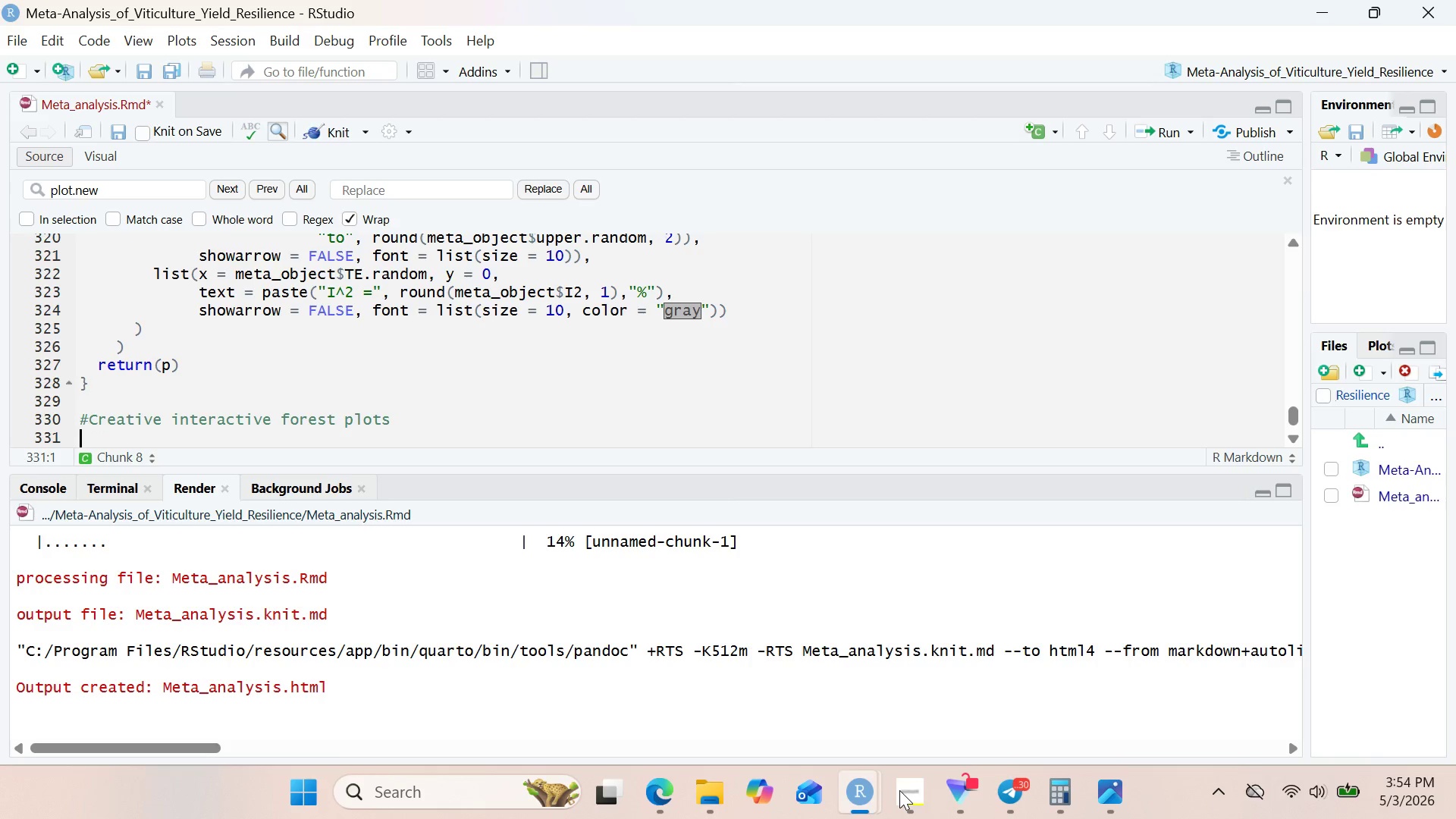 
type(inter)
 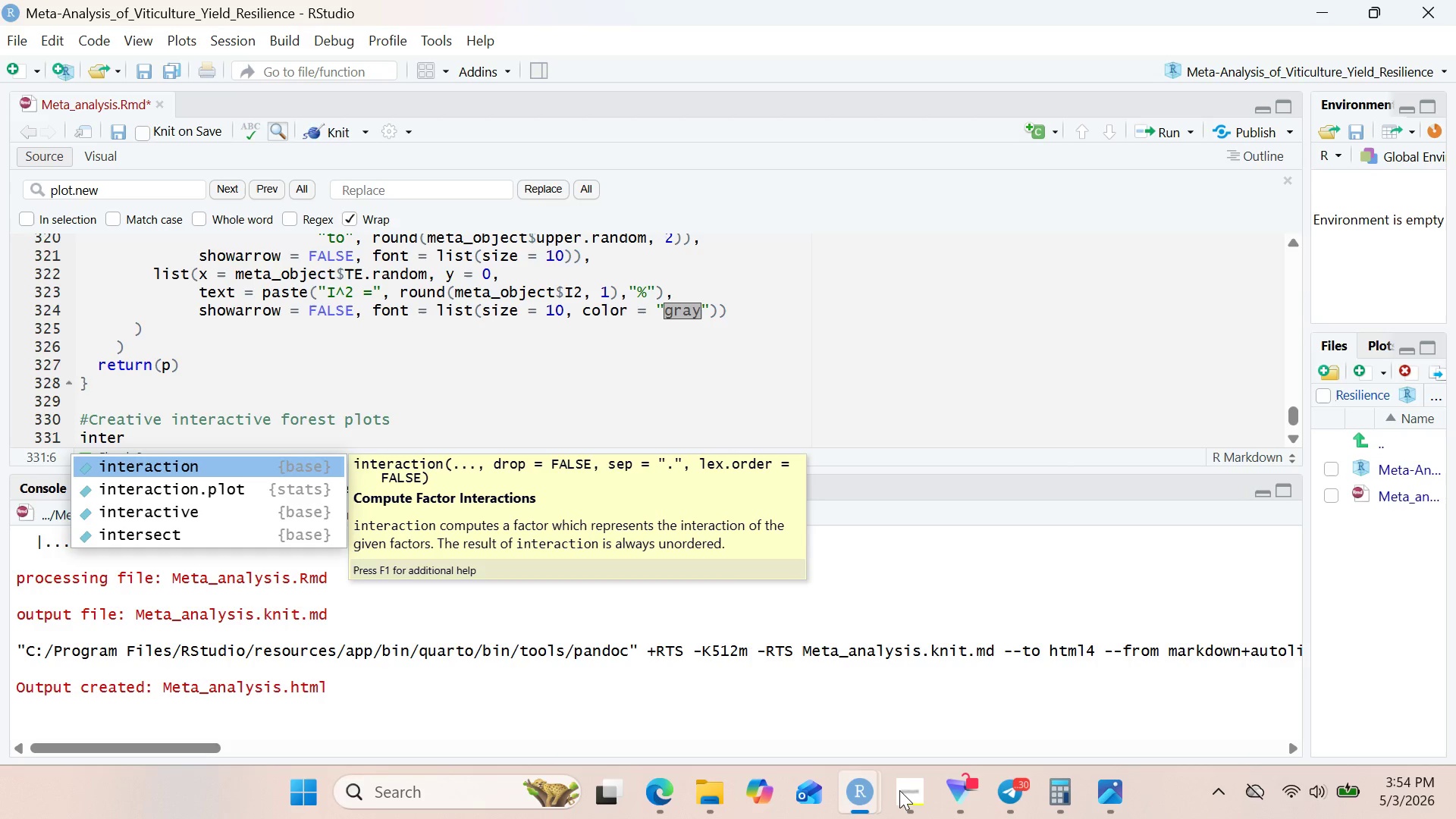 
type(active_FRost <- )
 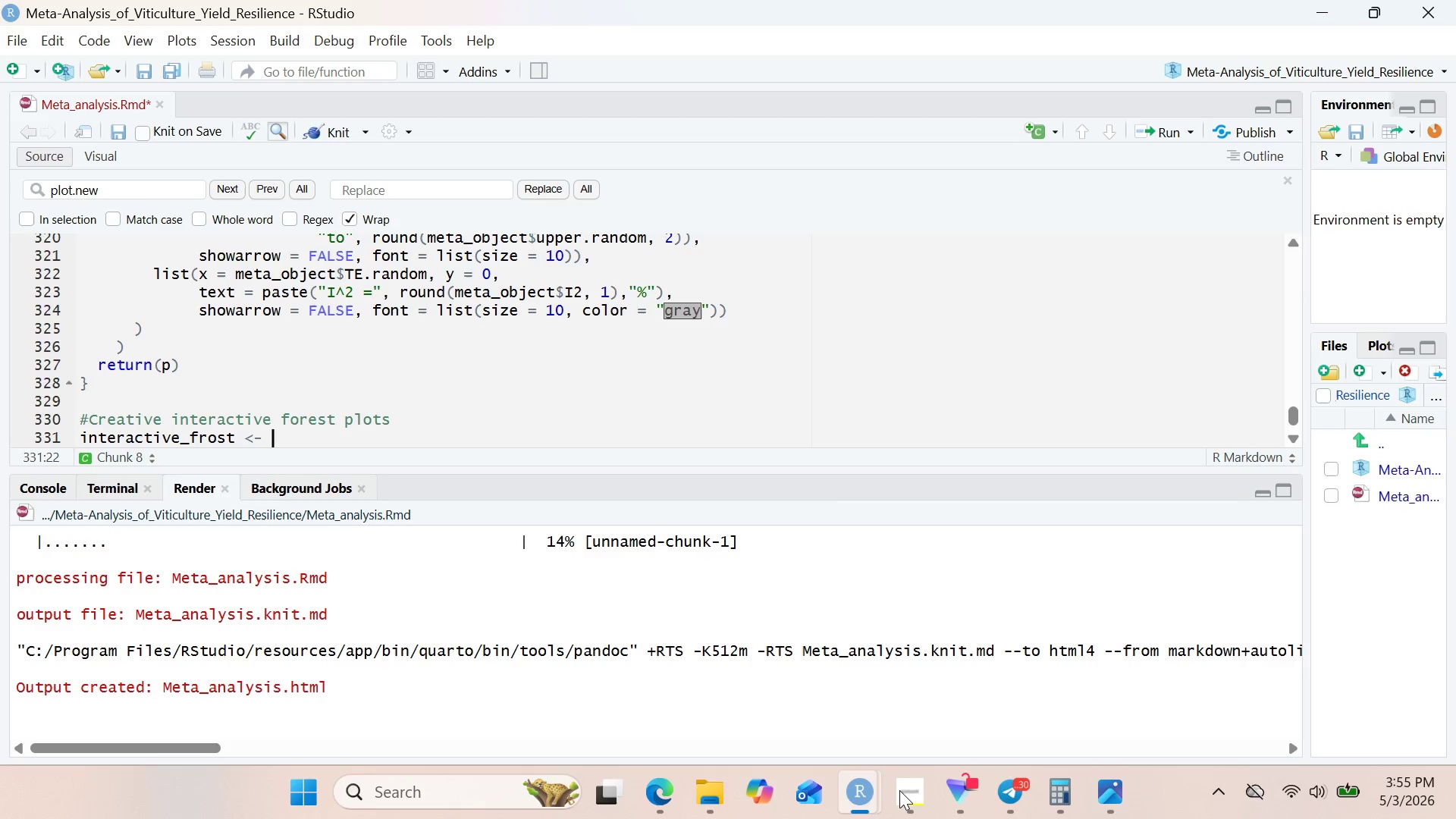 
wait(8.7)
 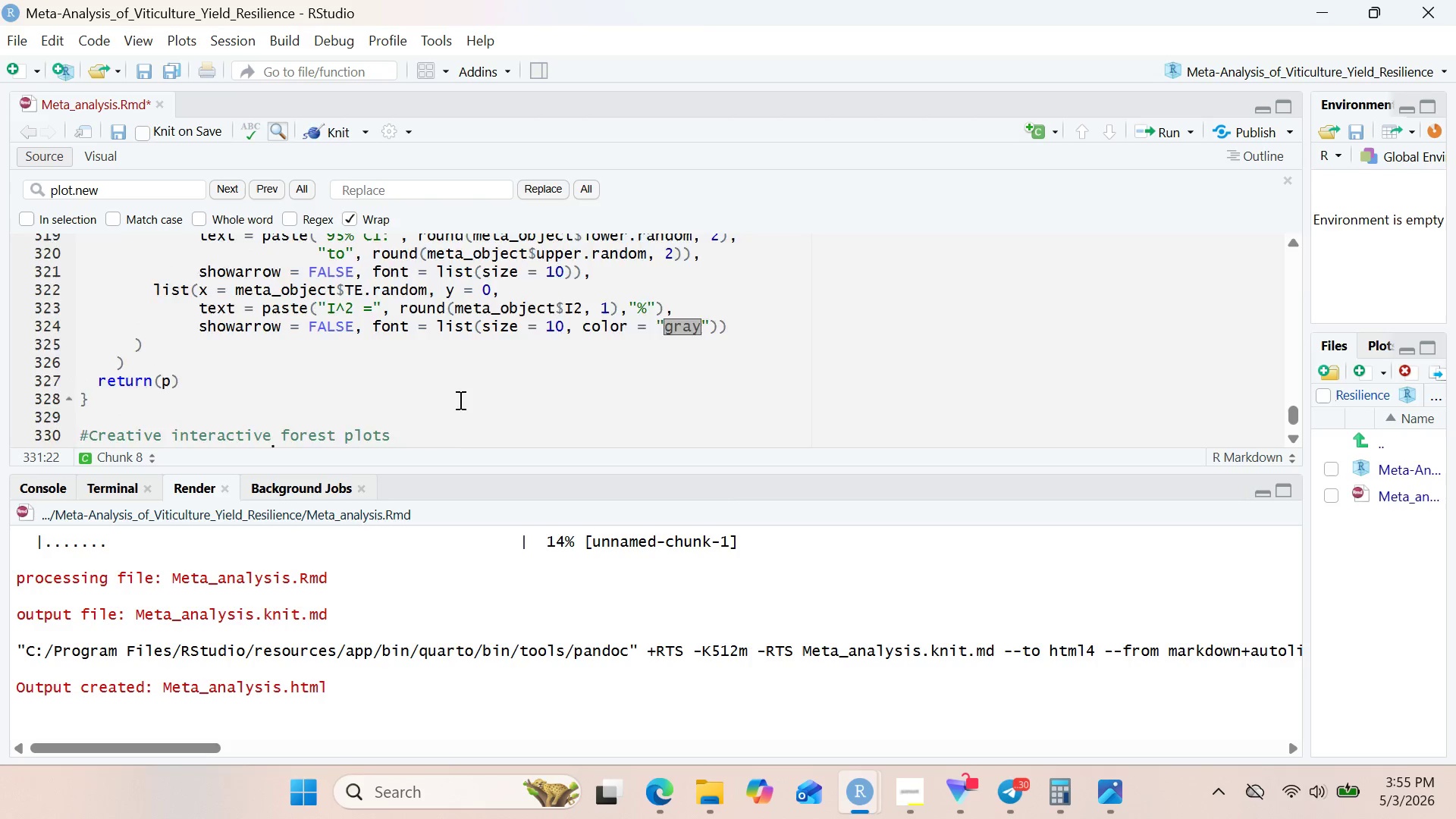 
double_click([225, 359])
 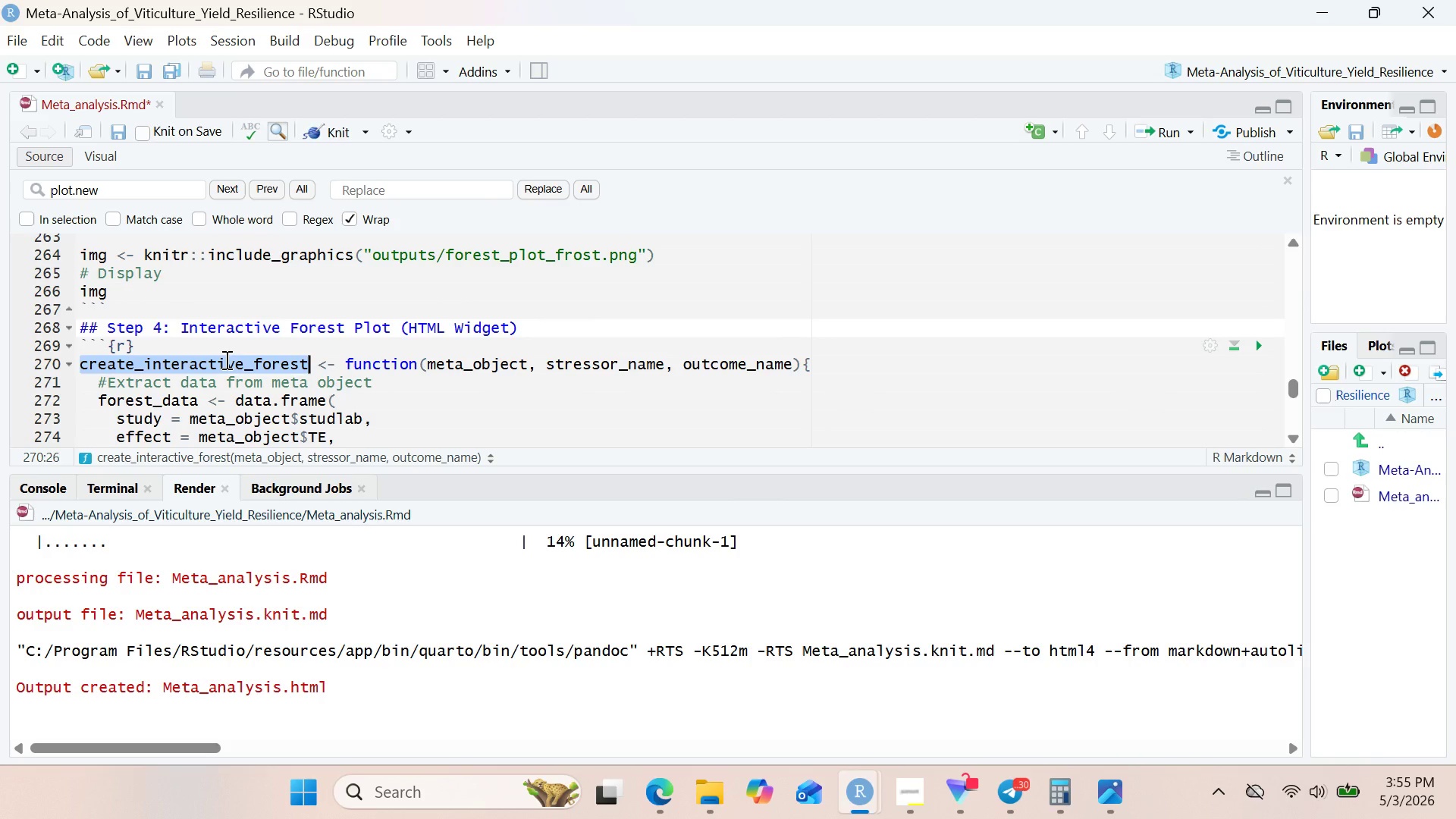 
key(Control+ControlLeft)
 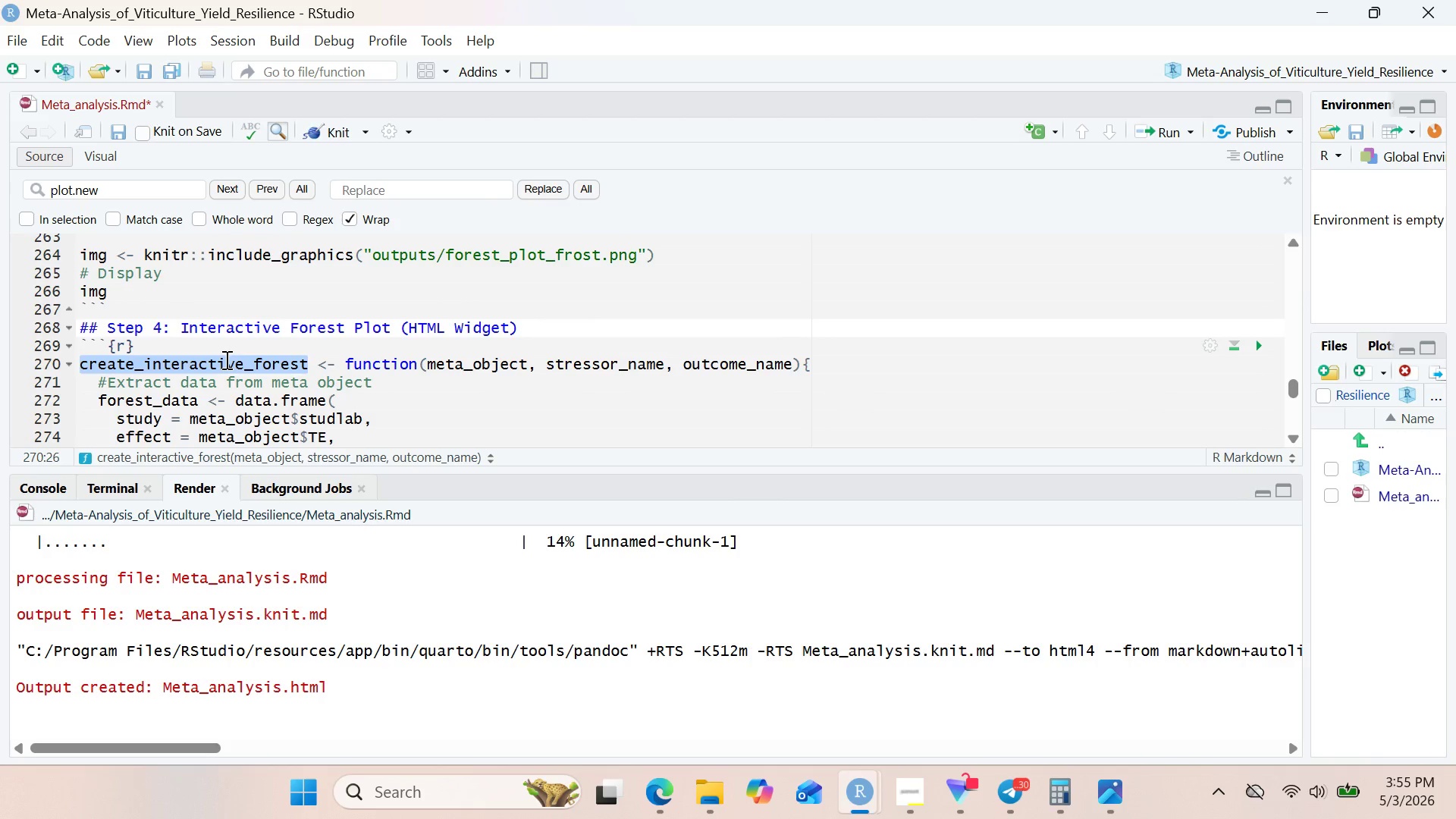 
key(Control+C)
 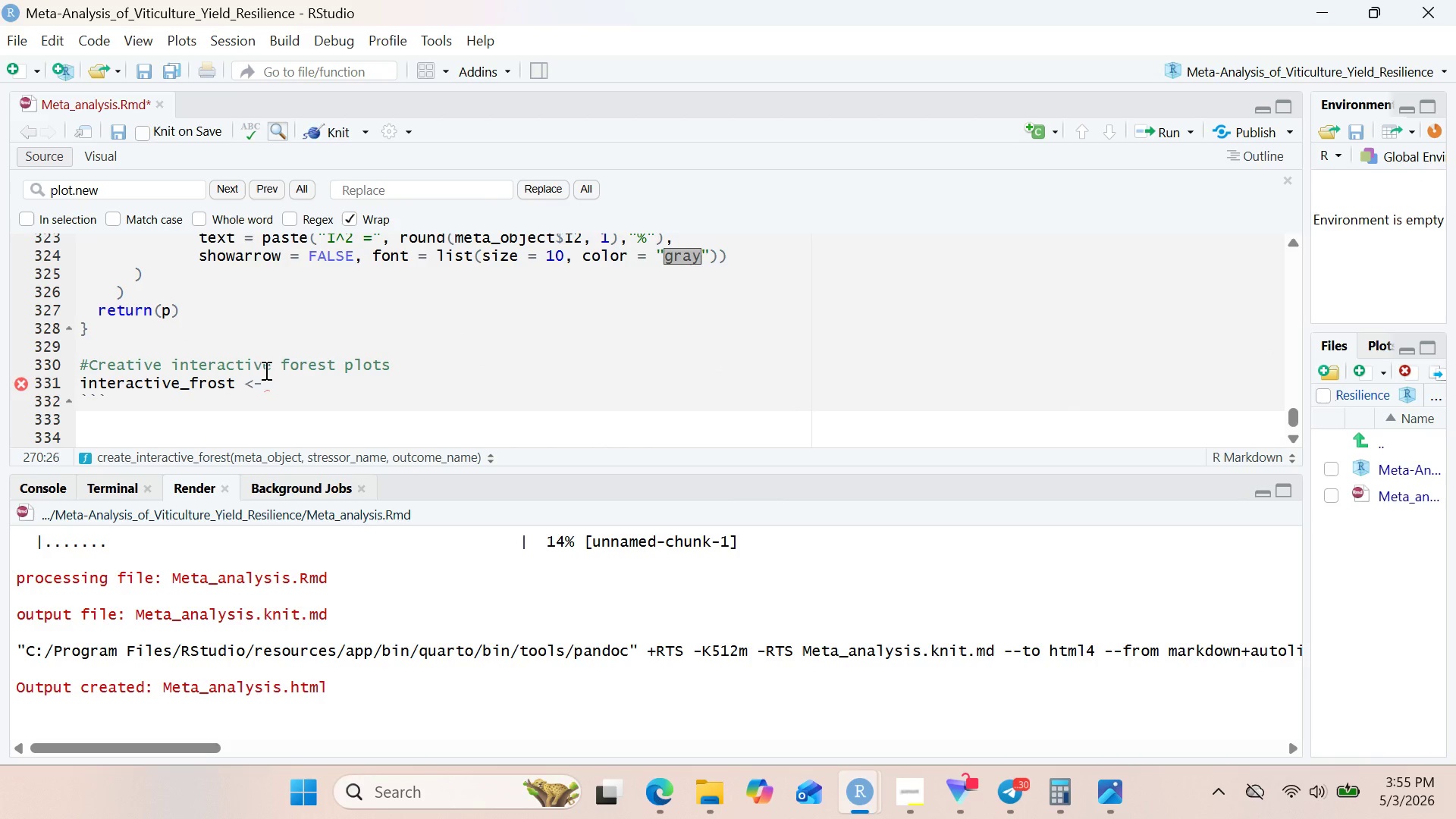 
left_click([292, 386])
 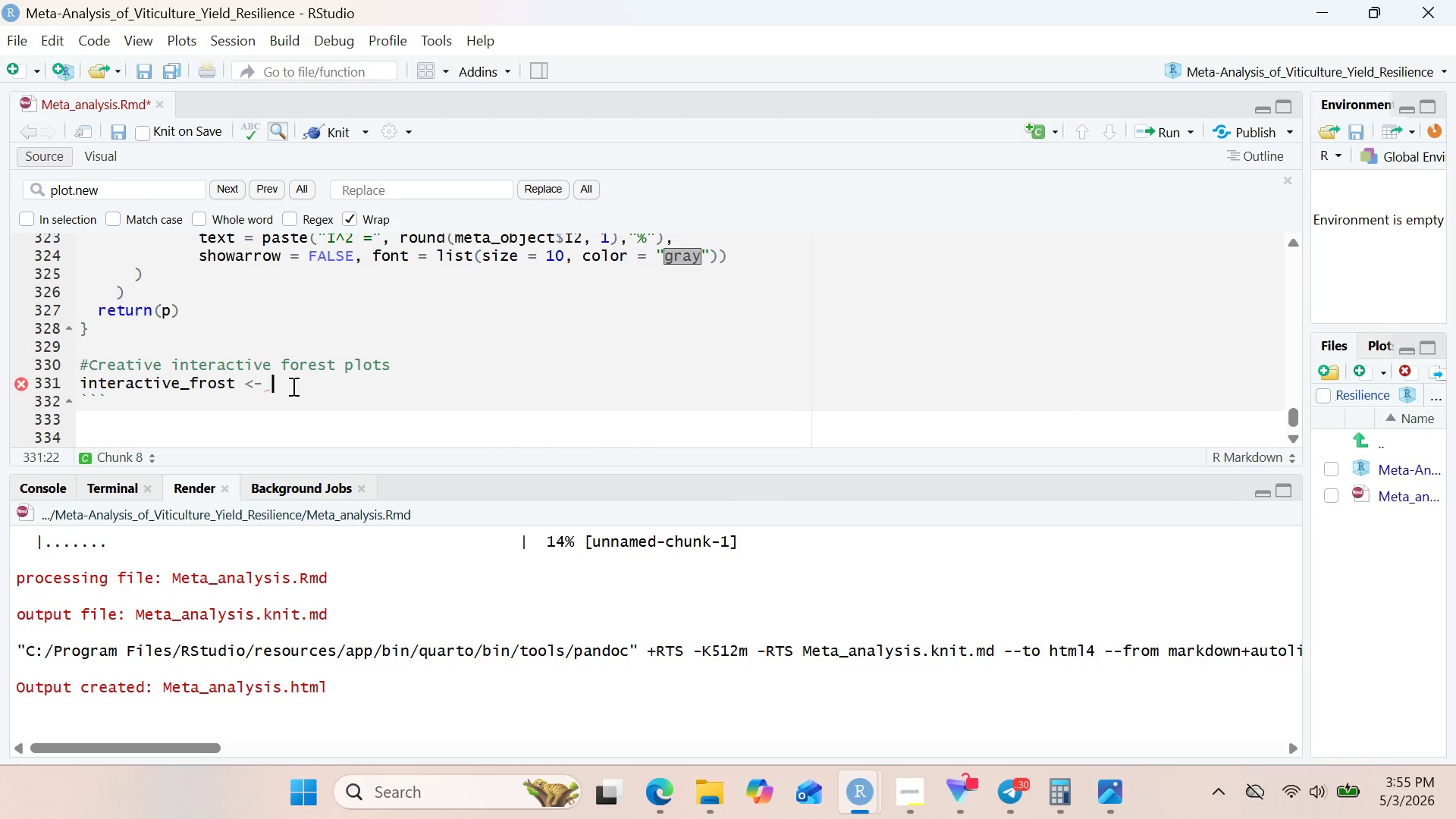 
key(Control+V)
 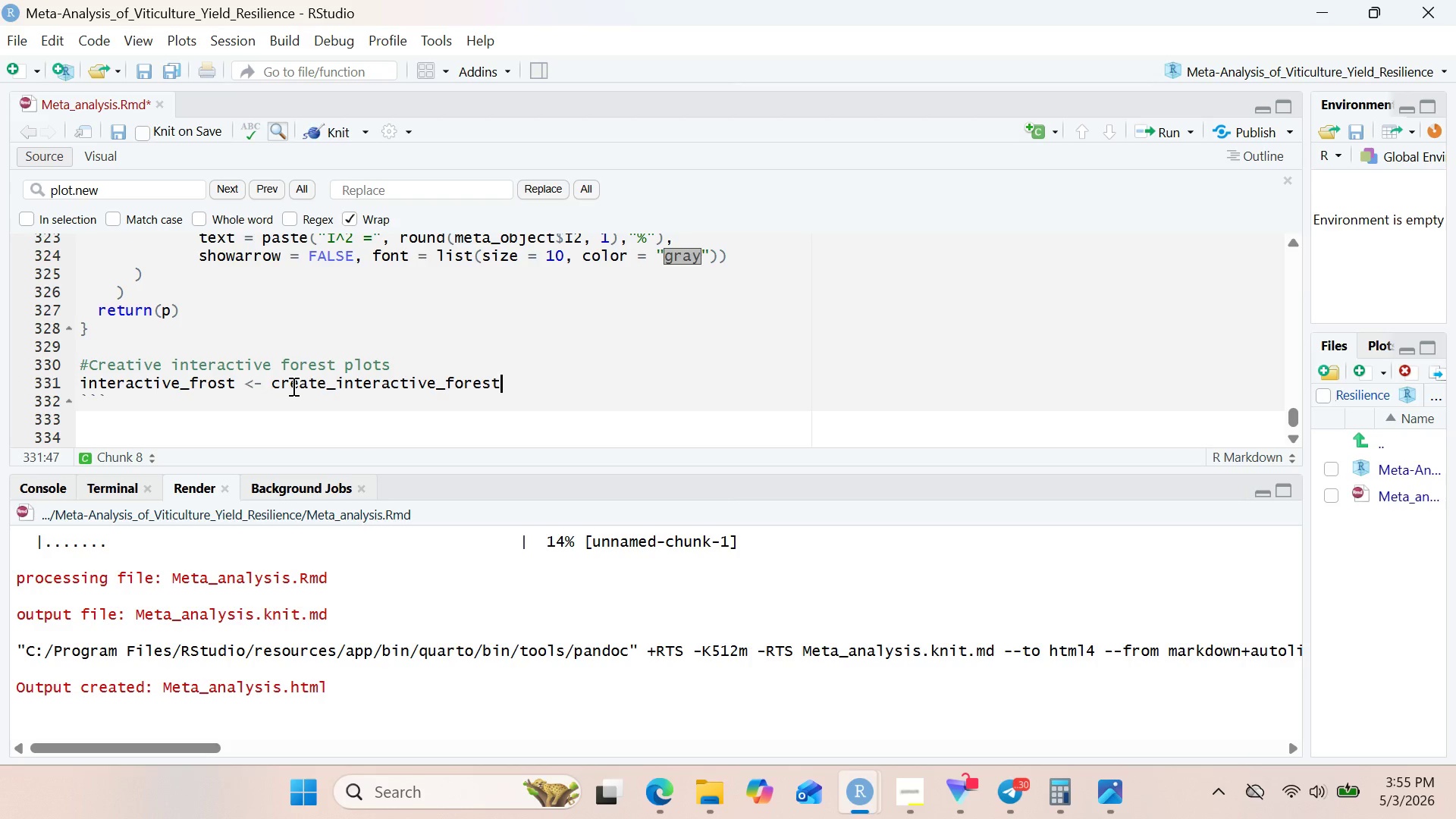 
type((meta)
 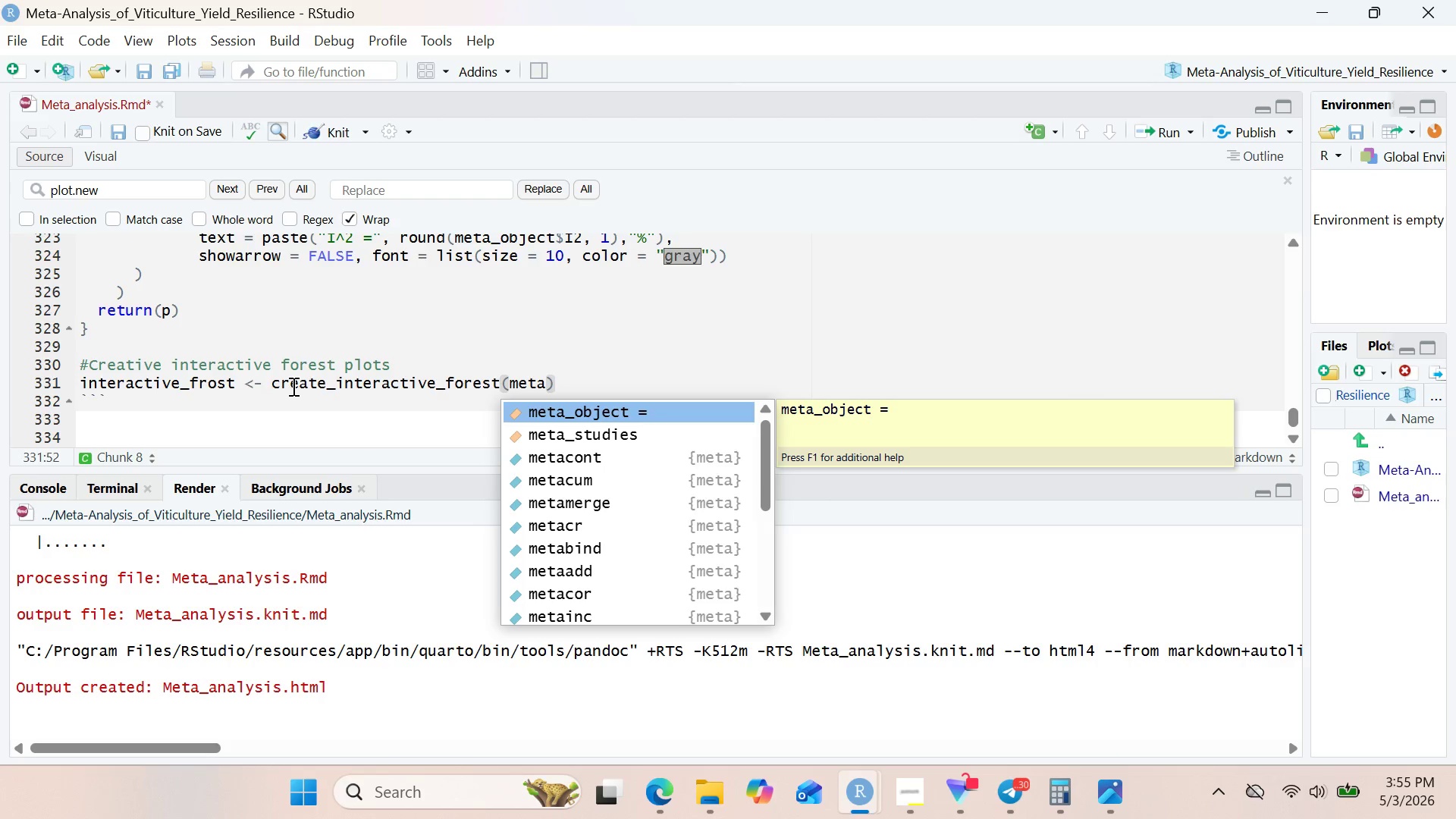 
type(-frost, "Late Frost)
 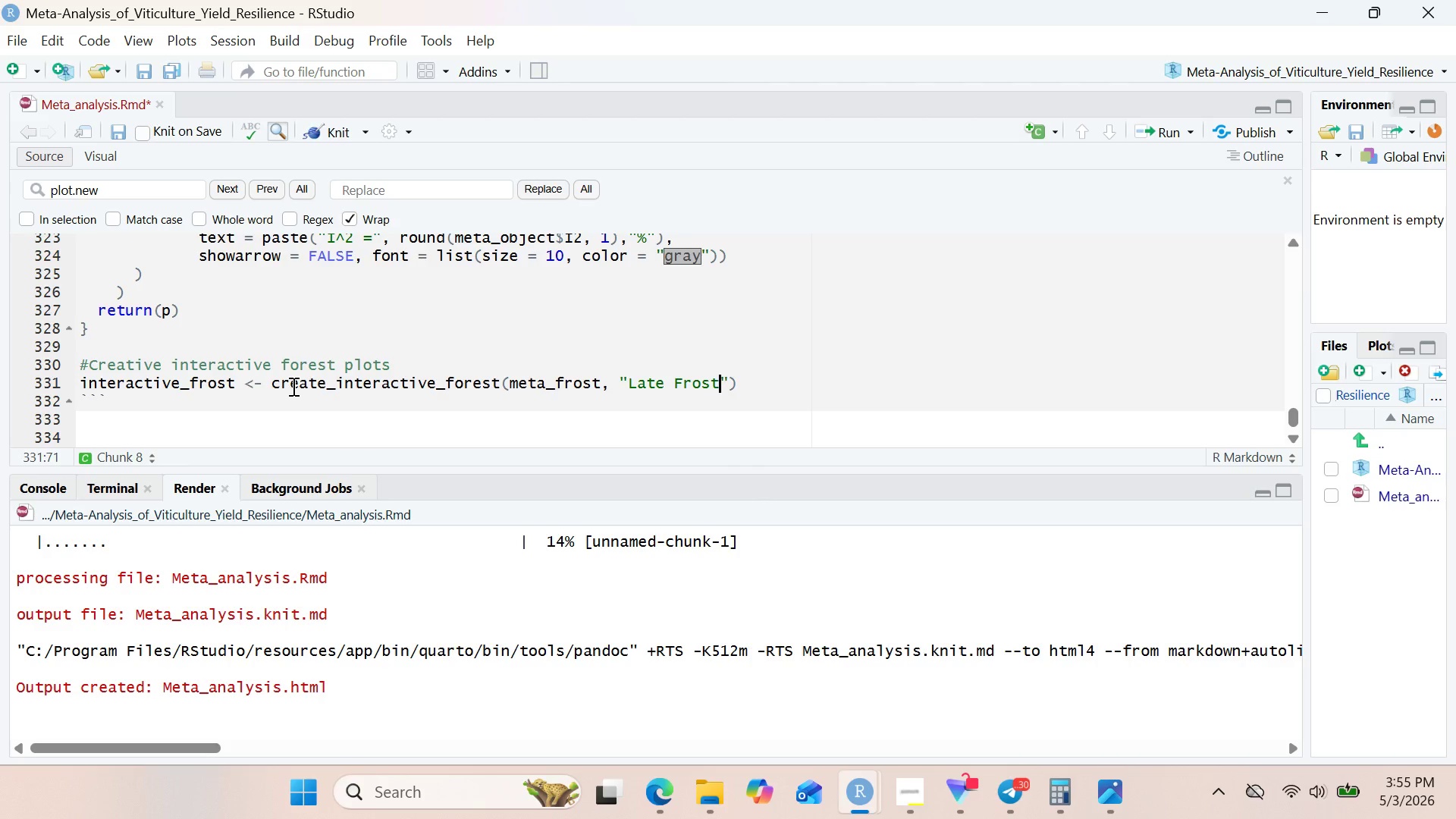 
key(ArrowRight)
 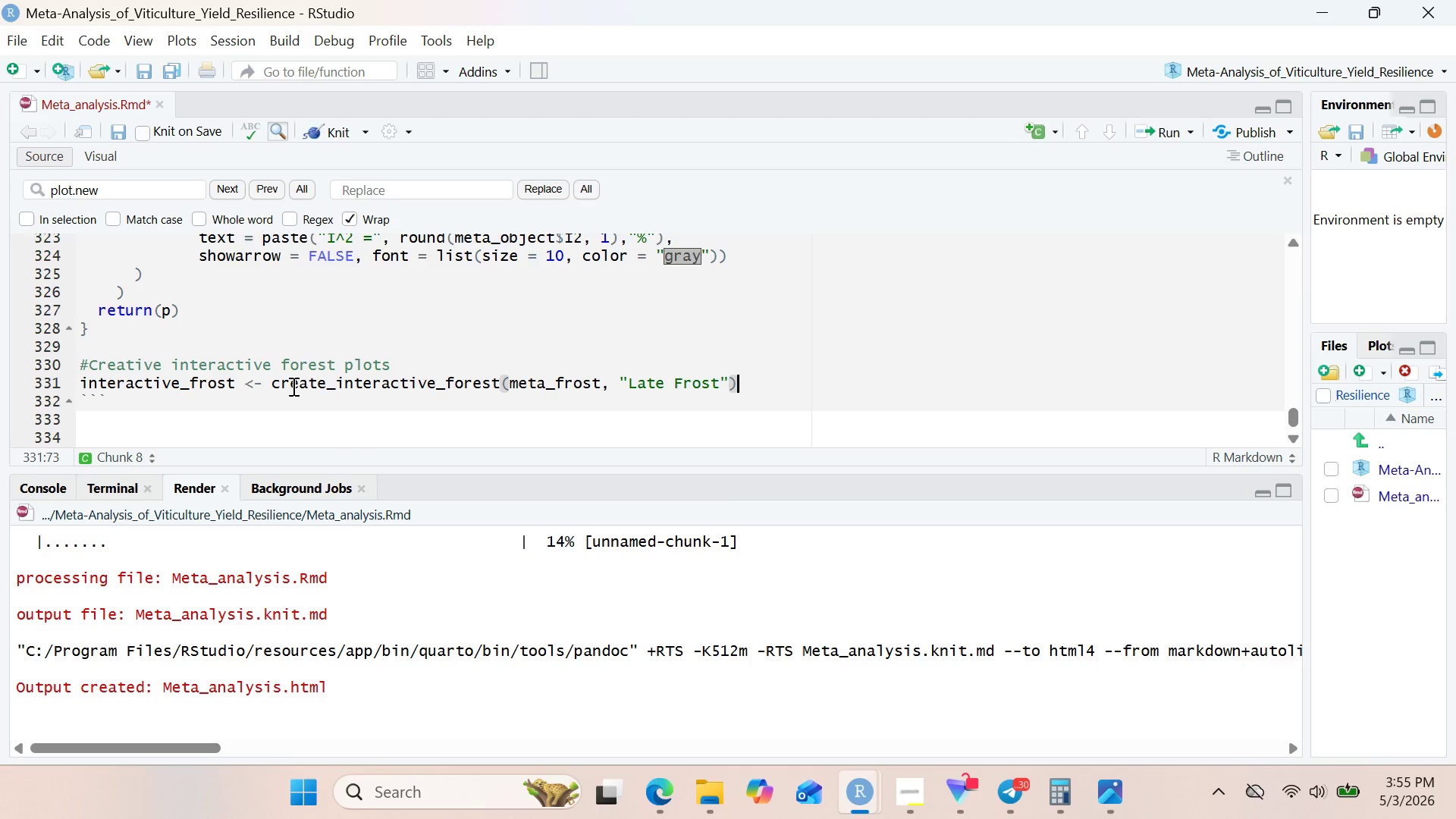 
key(ArrowRight)
 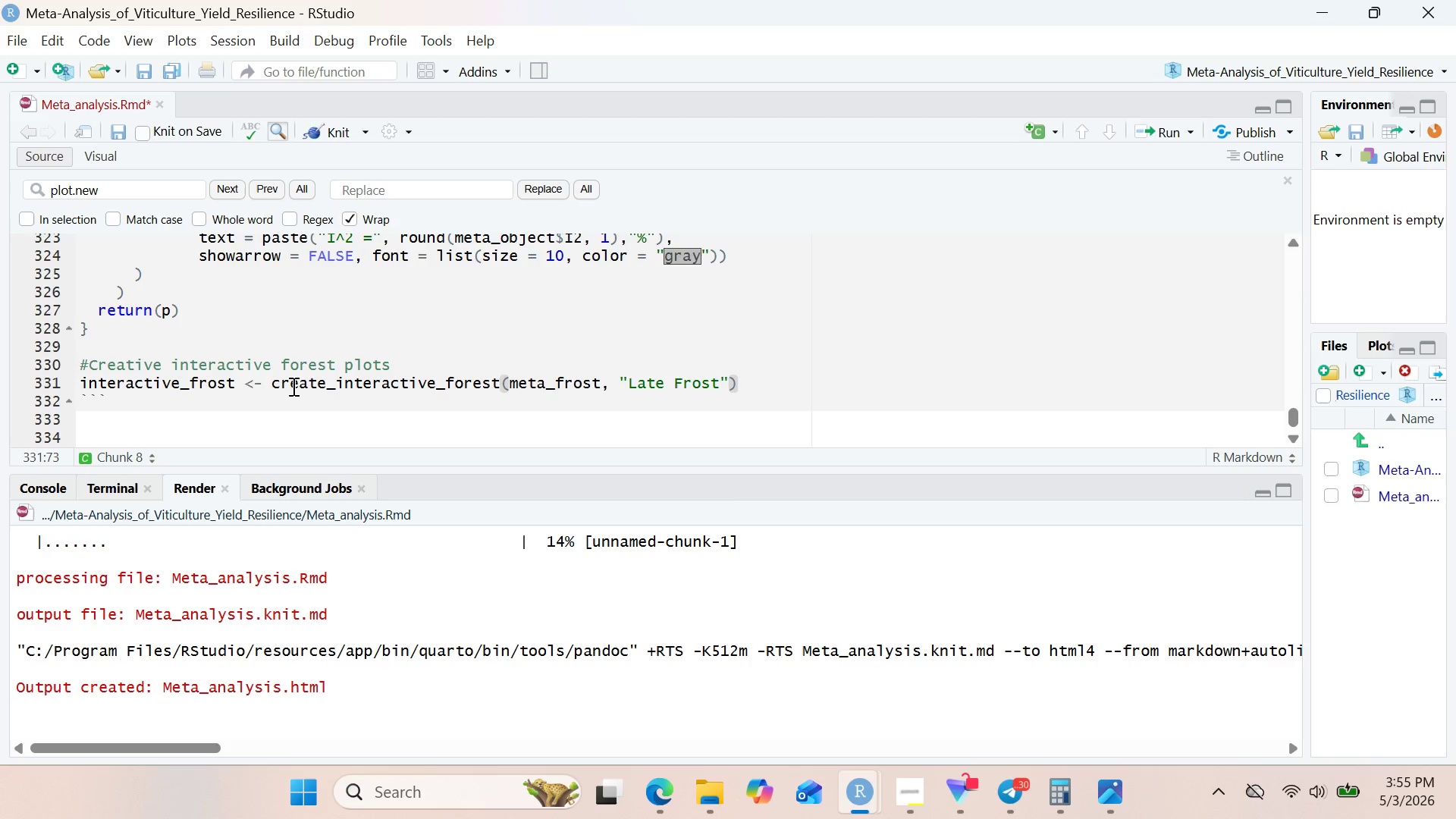 
key(ArrowLeft)
 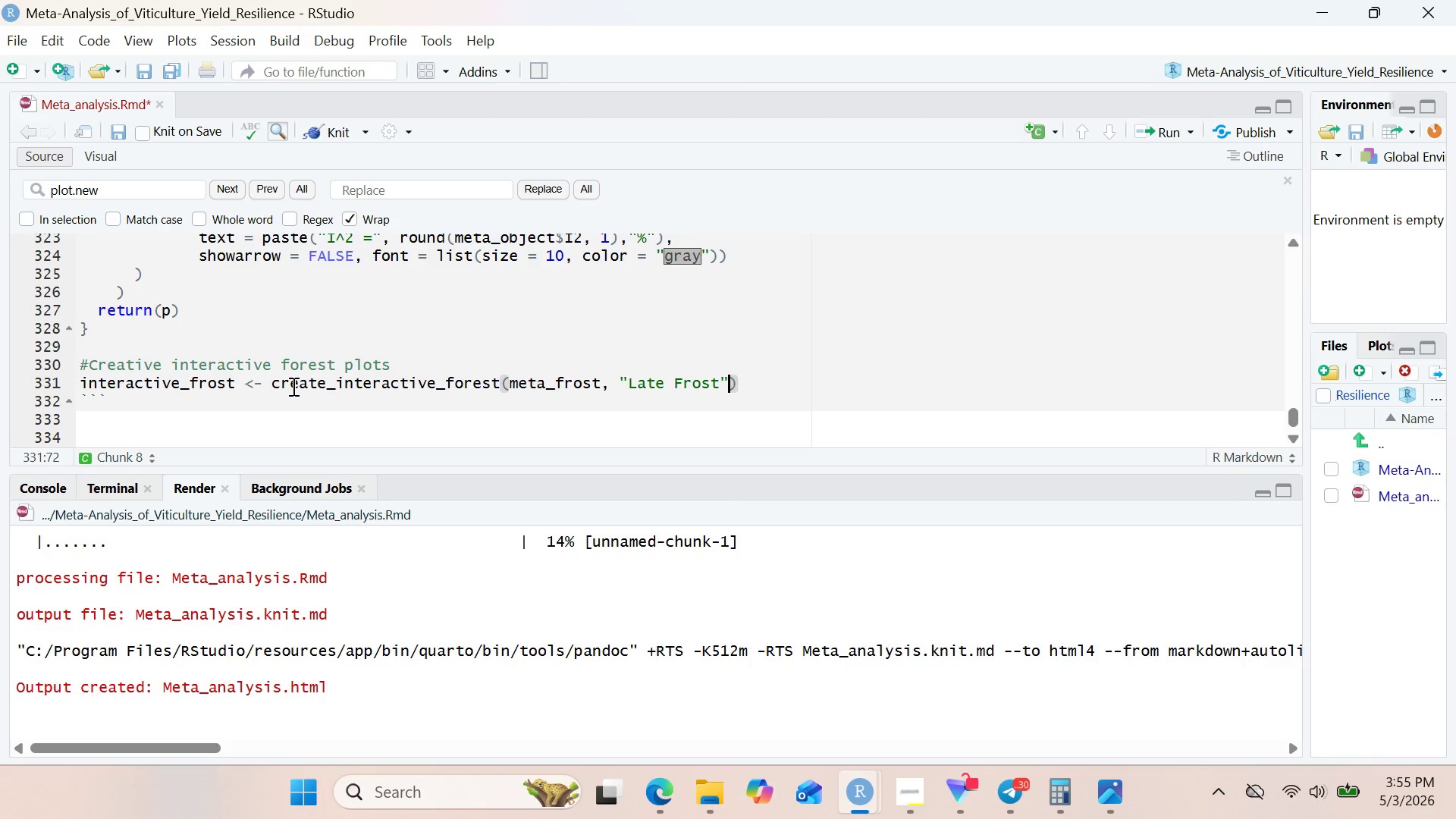 
type(, "harvest Volume)
 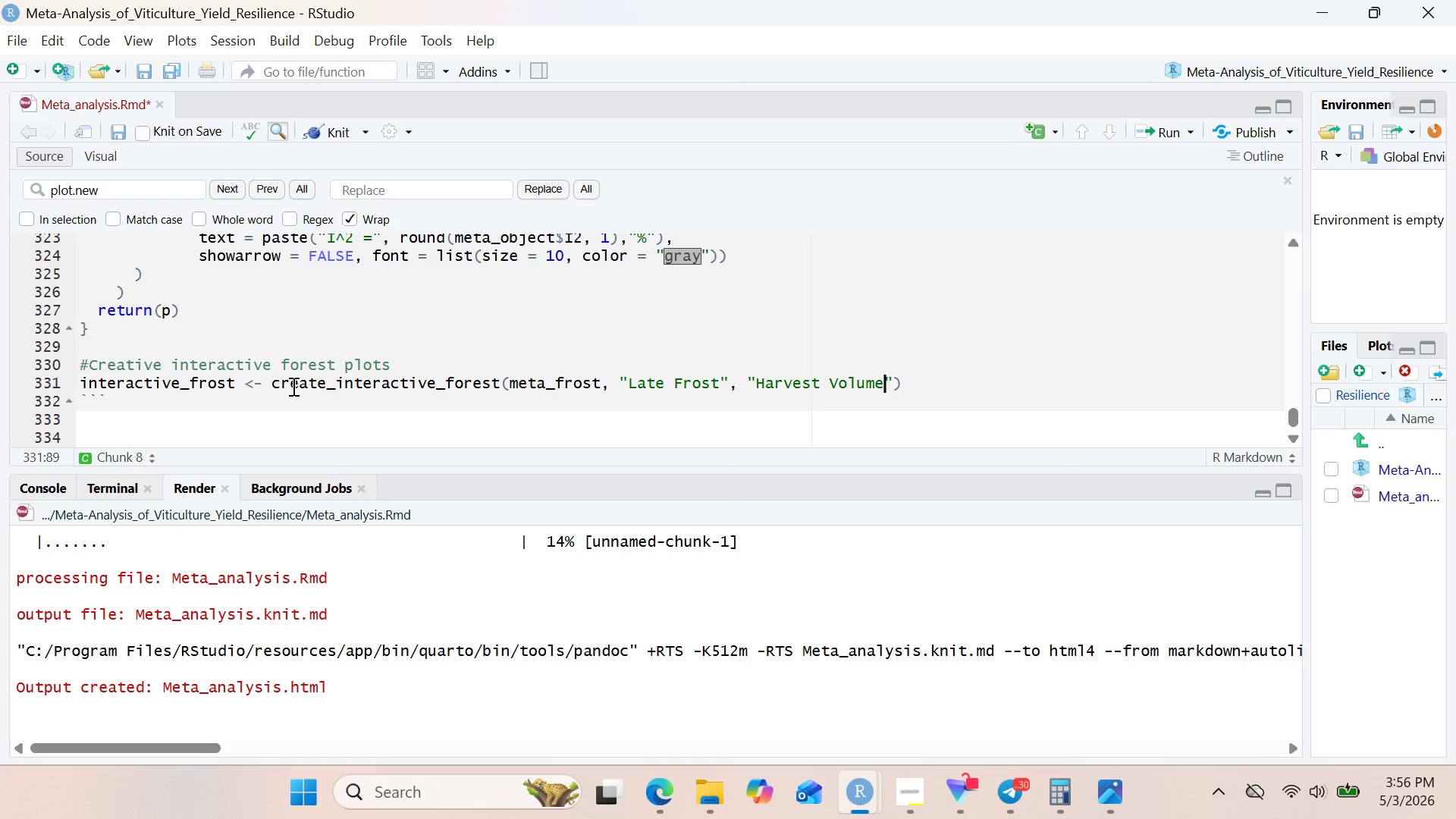 
wait(6.7)
 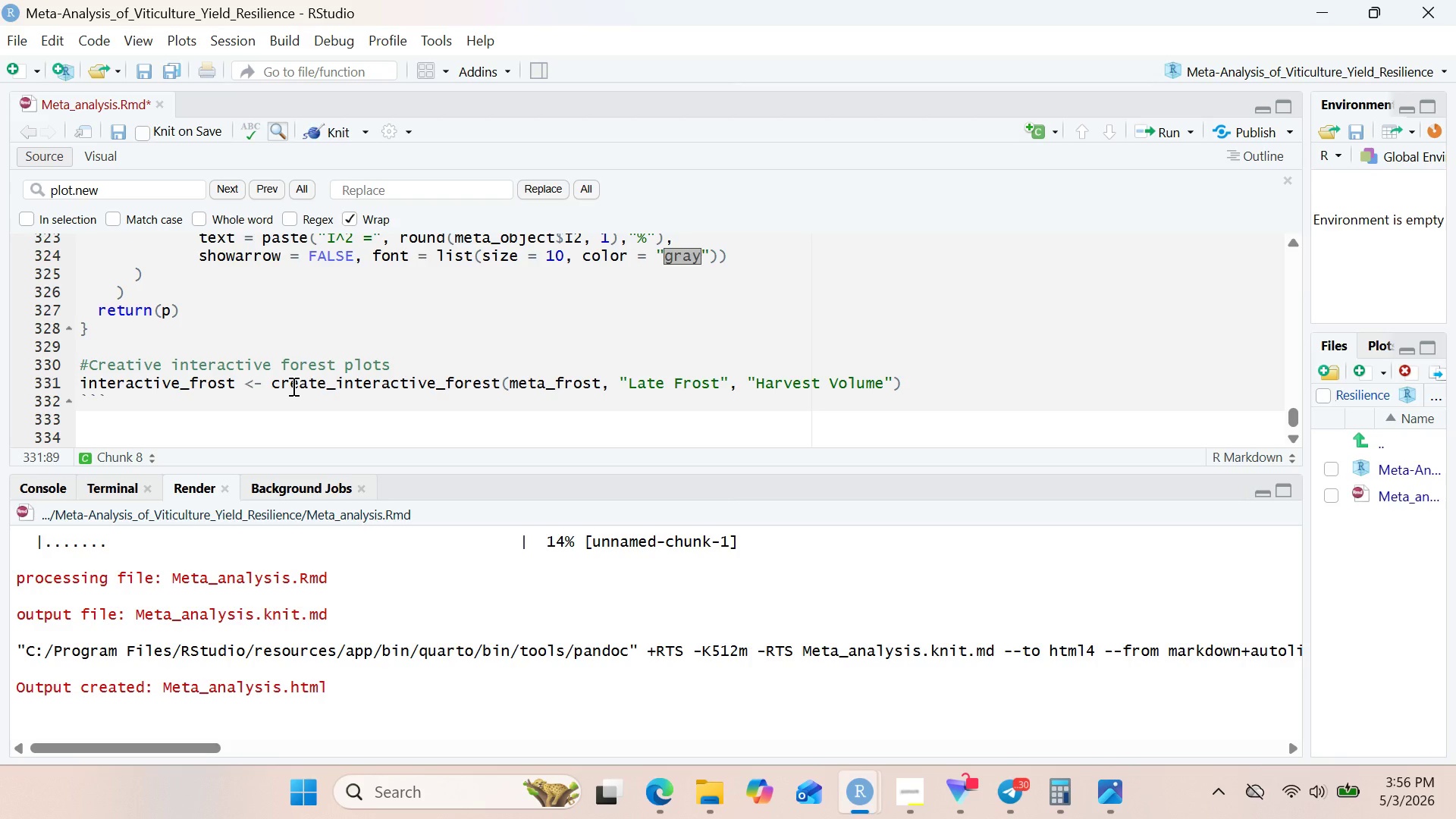 
left_click_drag(start_coordinate=[79, 378], to_coordinate=[905, 385])
 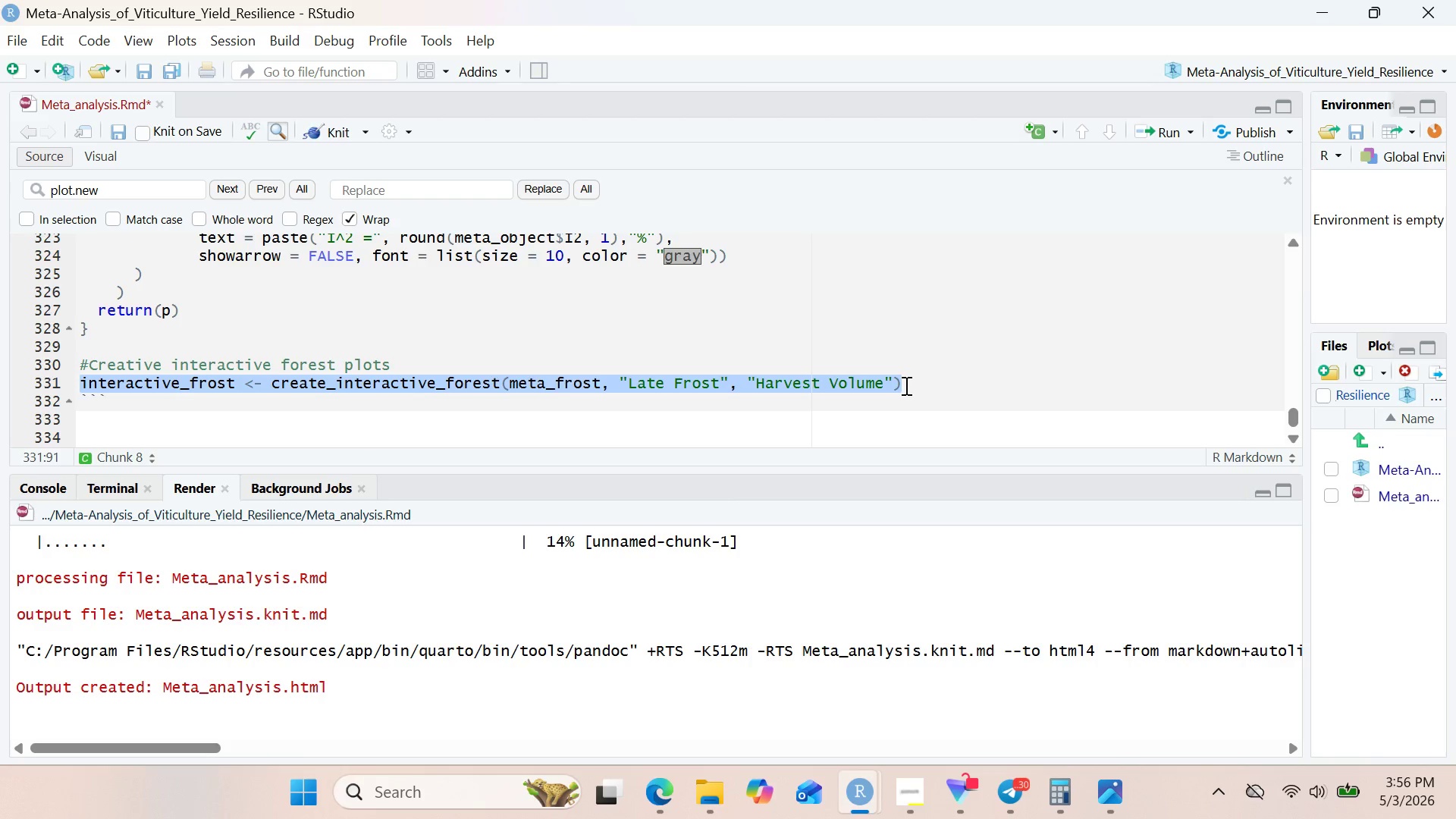 
key(Control+C)
 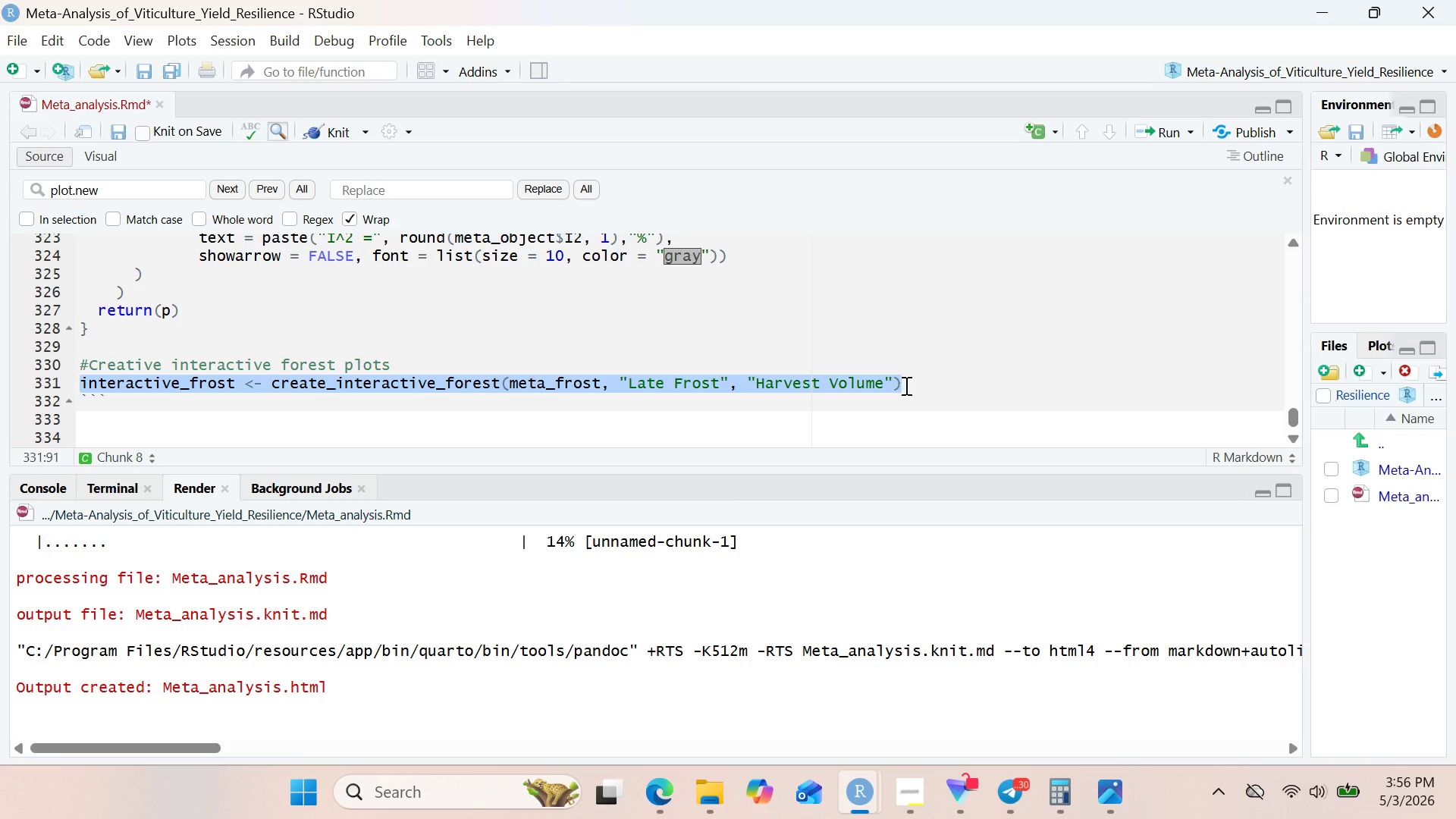 
left_click([905, 385])
 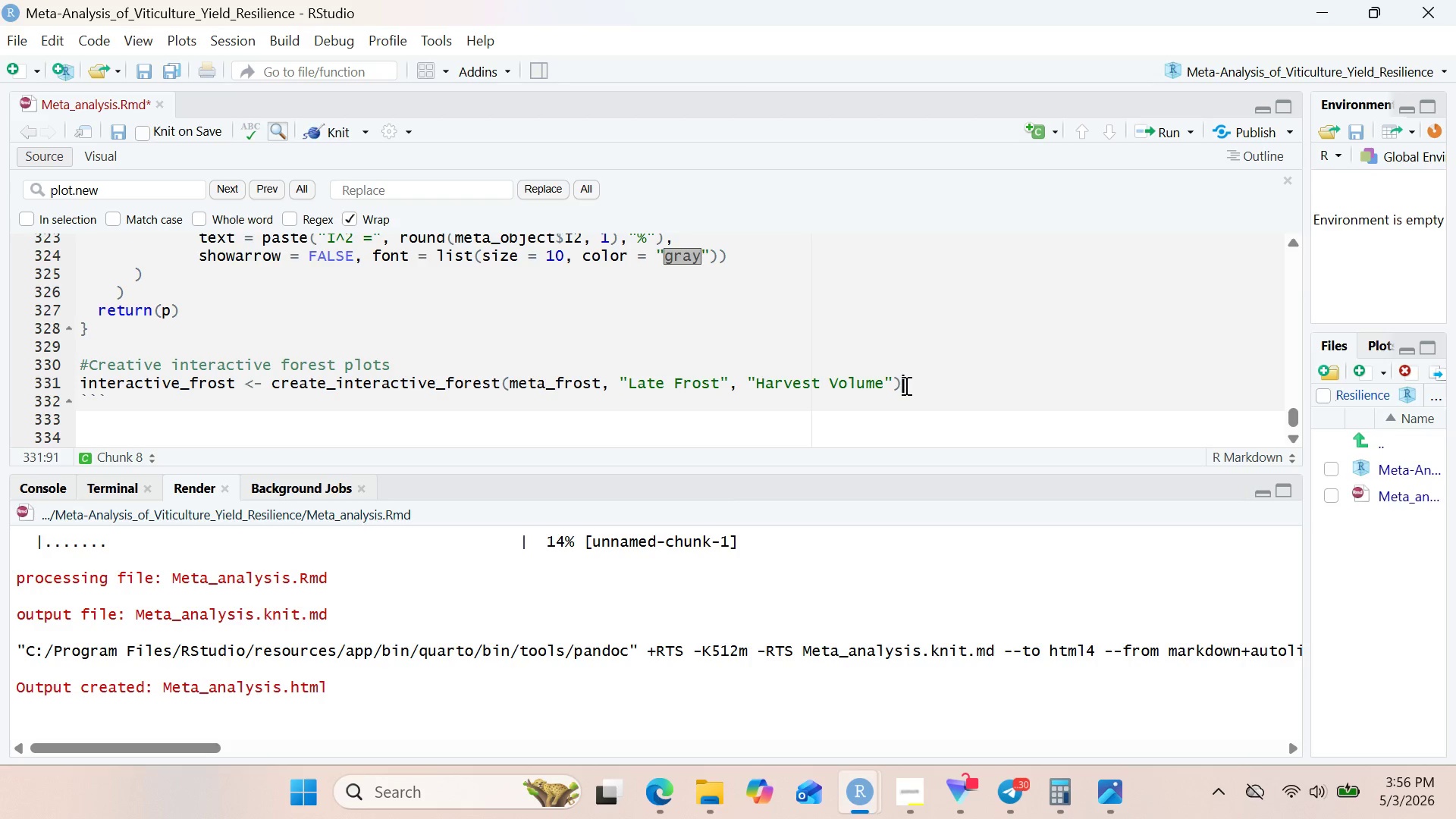 
key(Enter)
 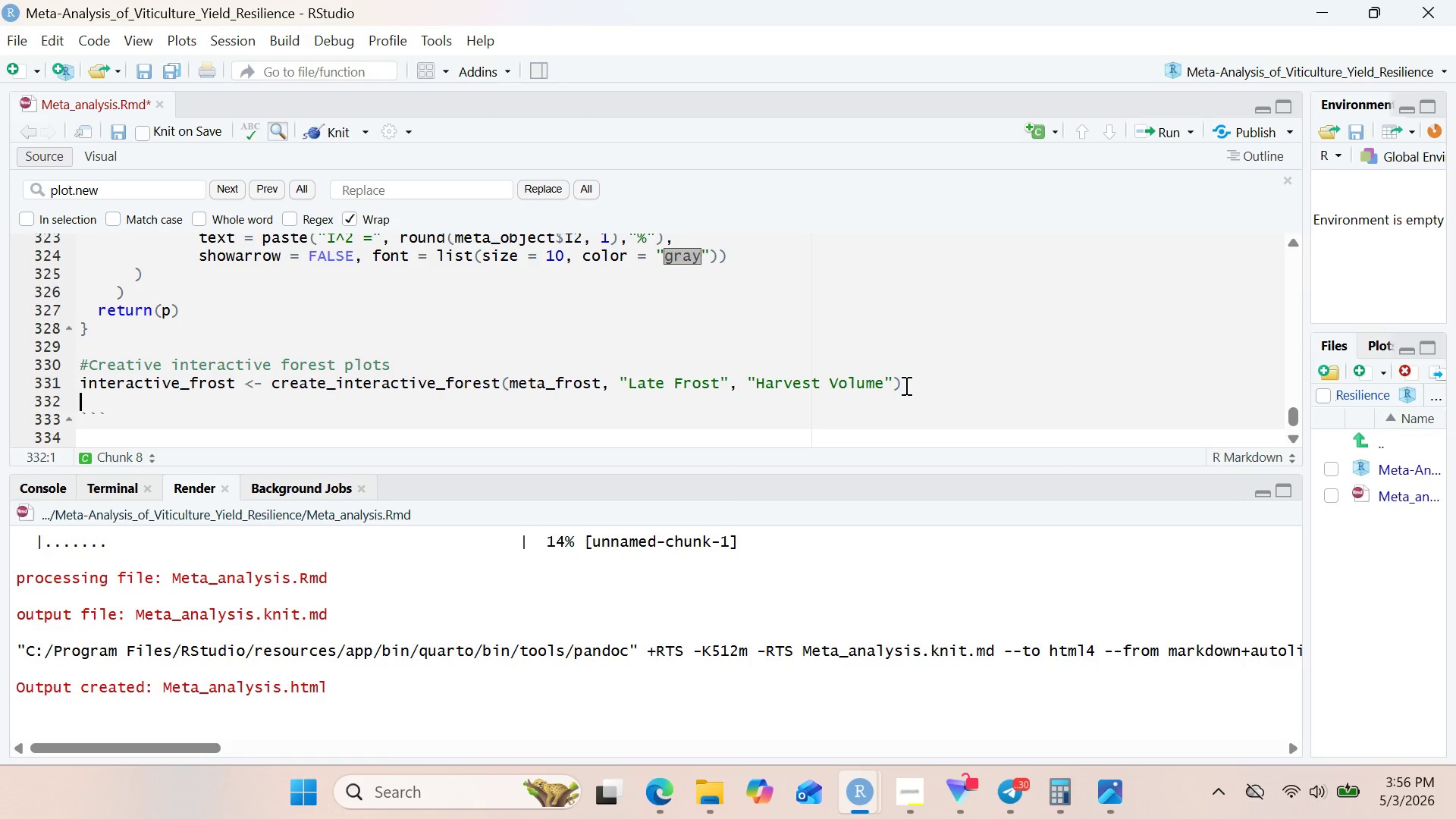 
key(Control+V)
 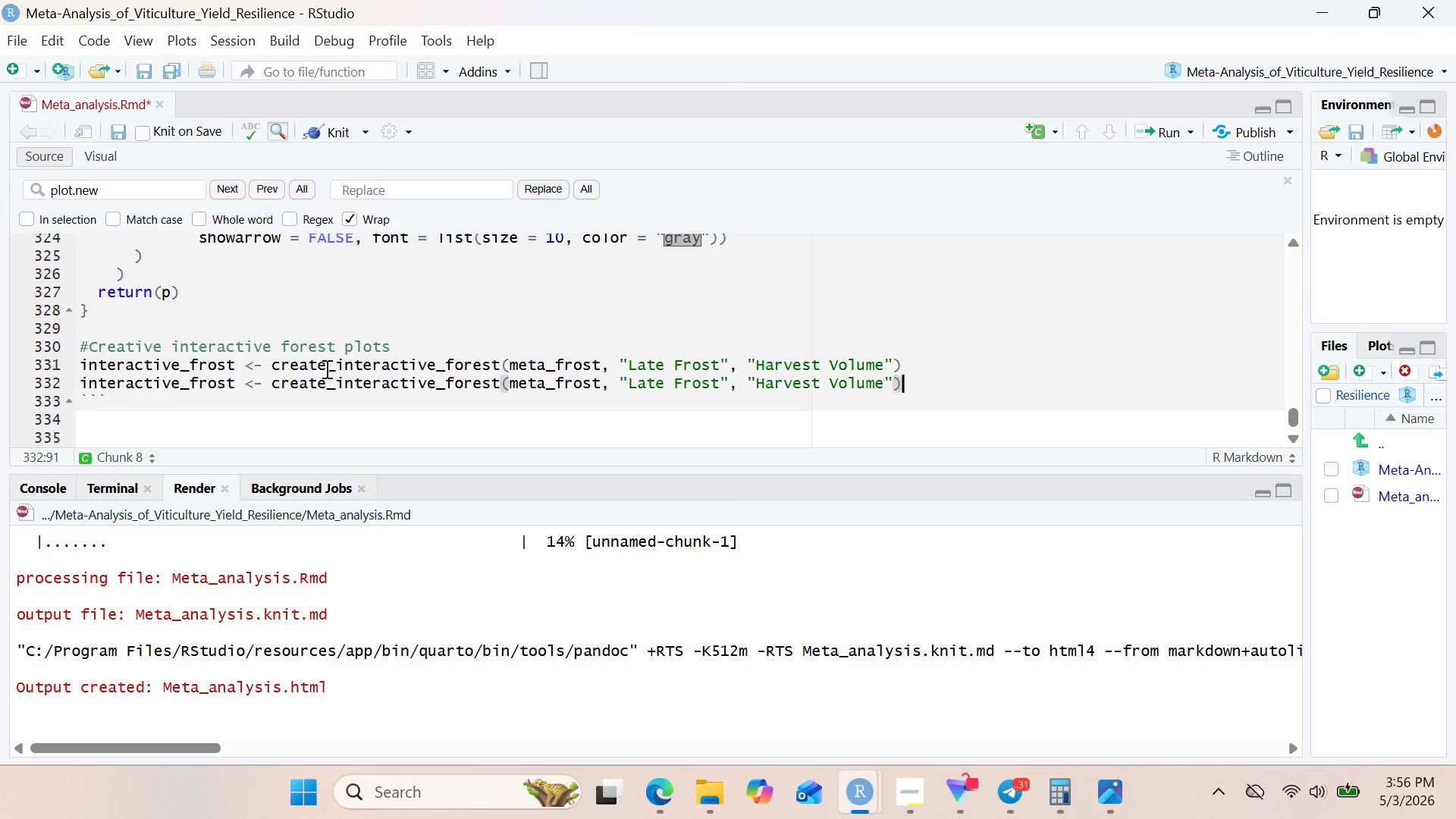 
left_click([231, 381])
 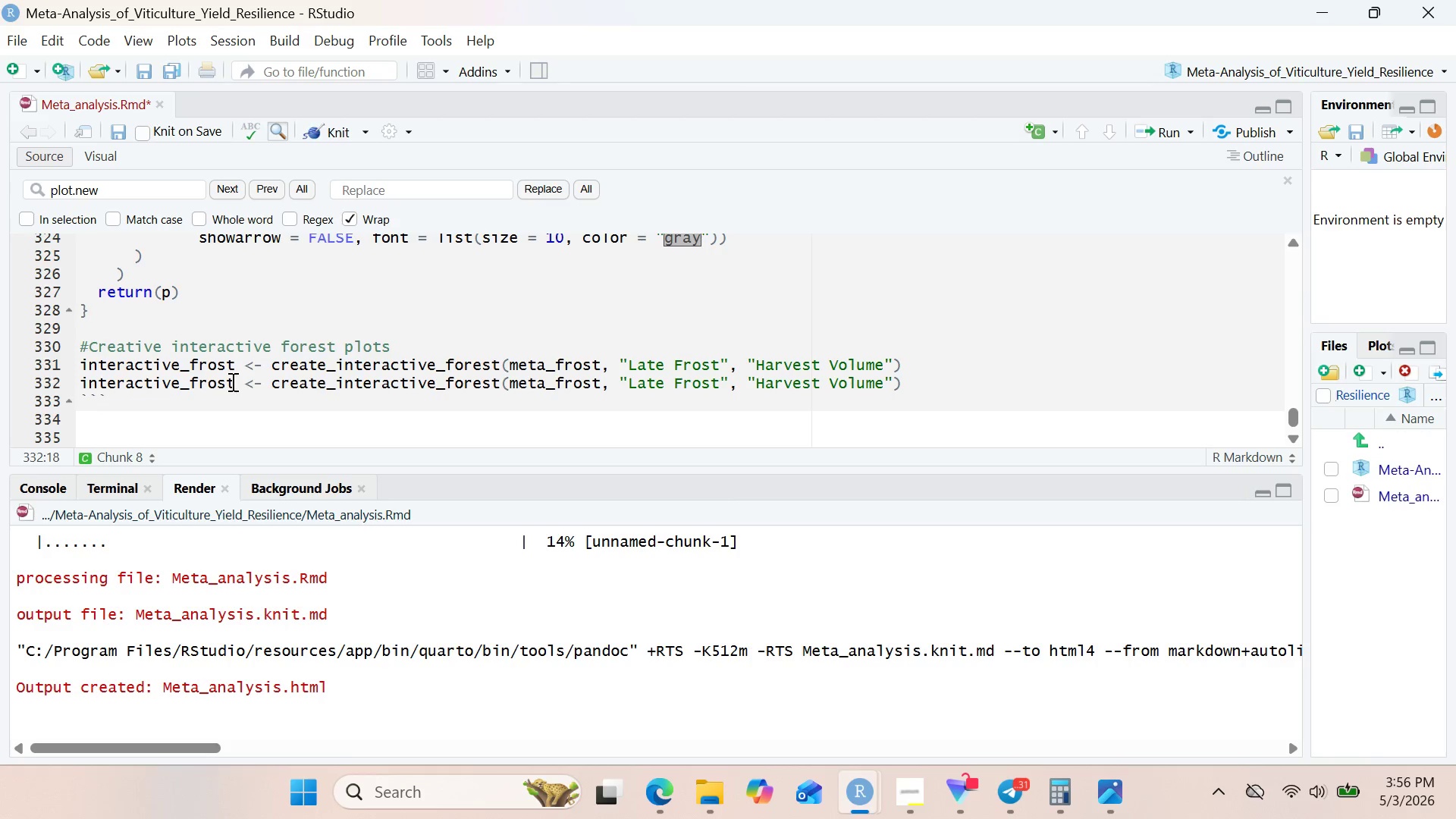 
key(Backspace)
key(Backspace)
key(Backspace)
key(Backspace)
key(Backspace)
type(heat)
 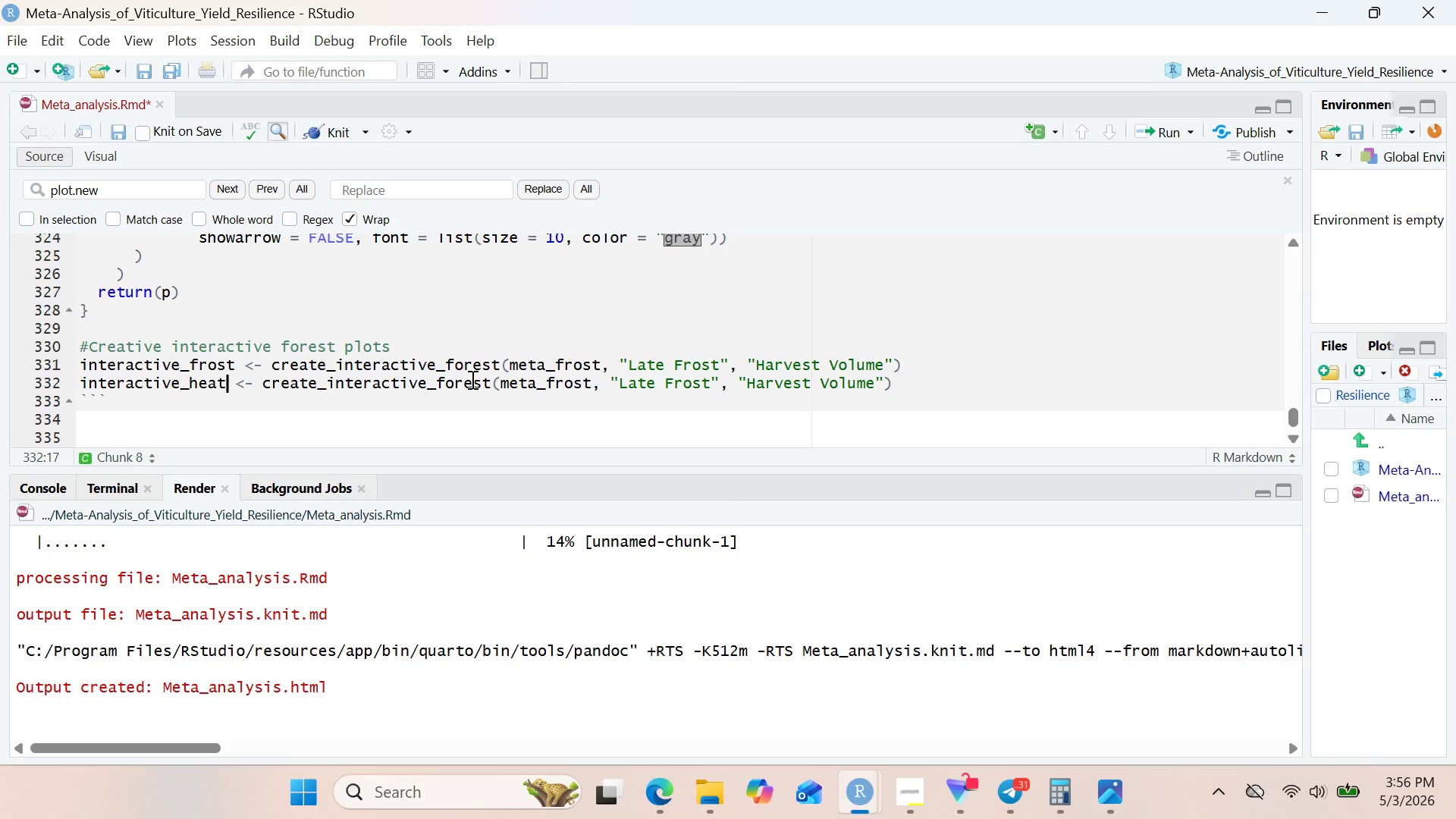 
wait(5.77)
 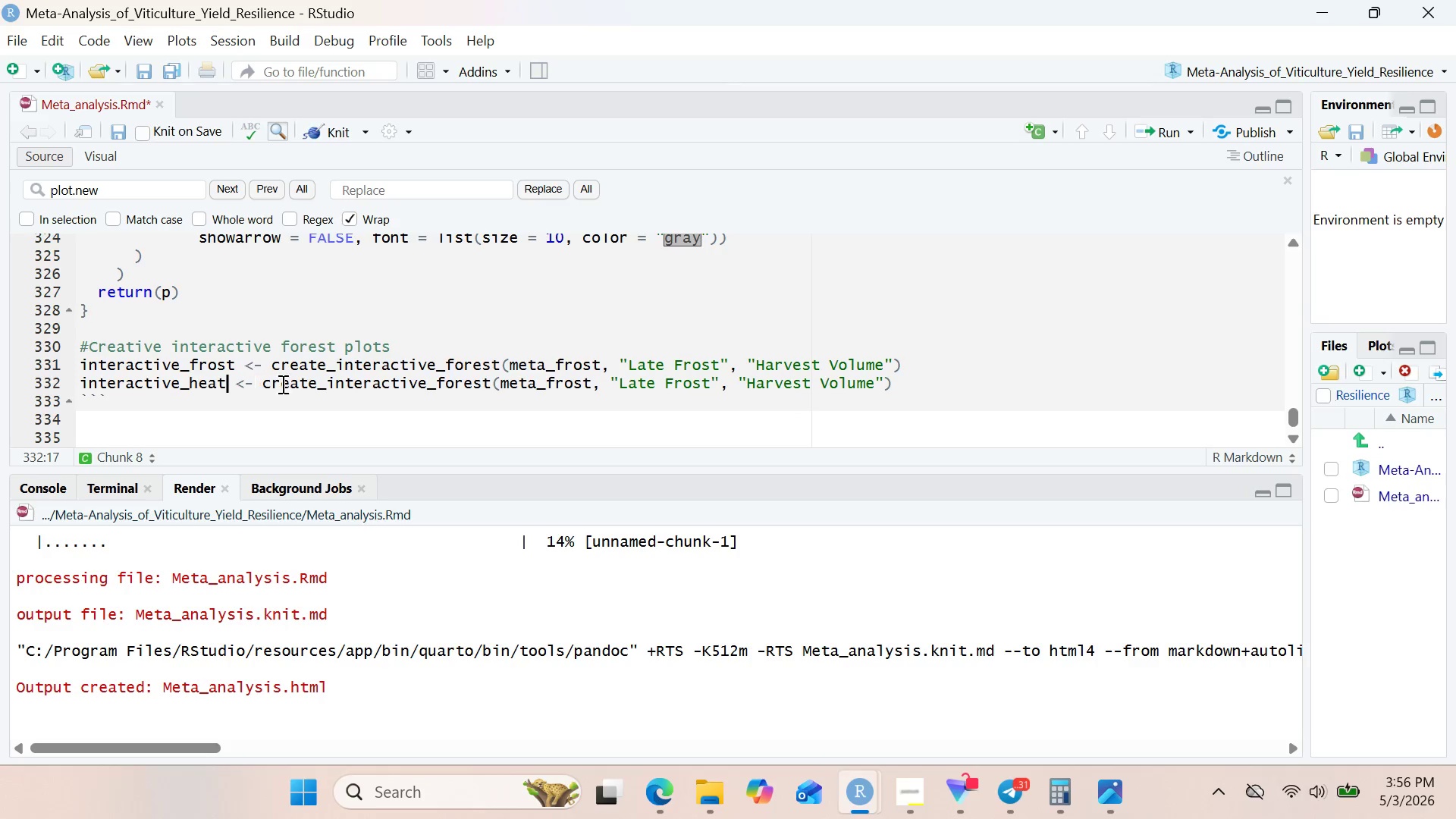 
left_click([590, 381])
 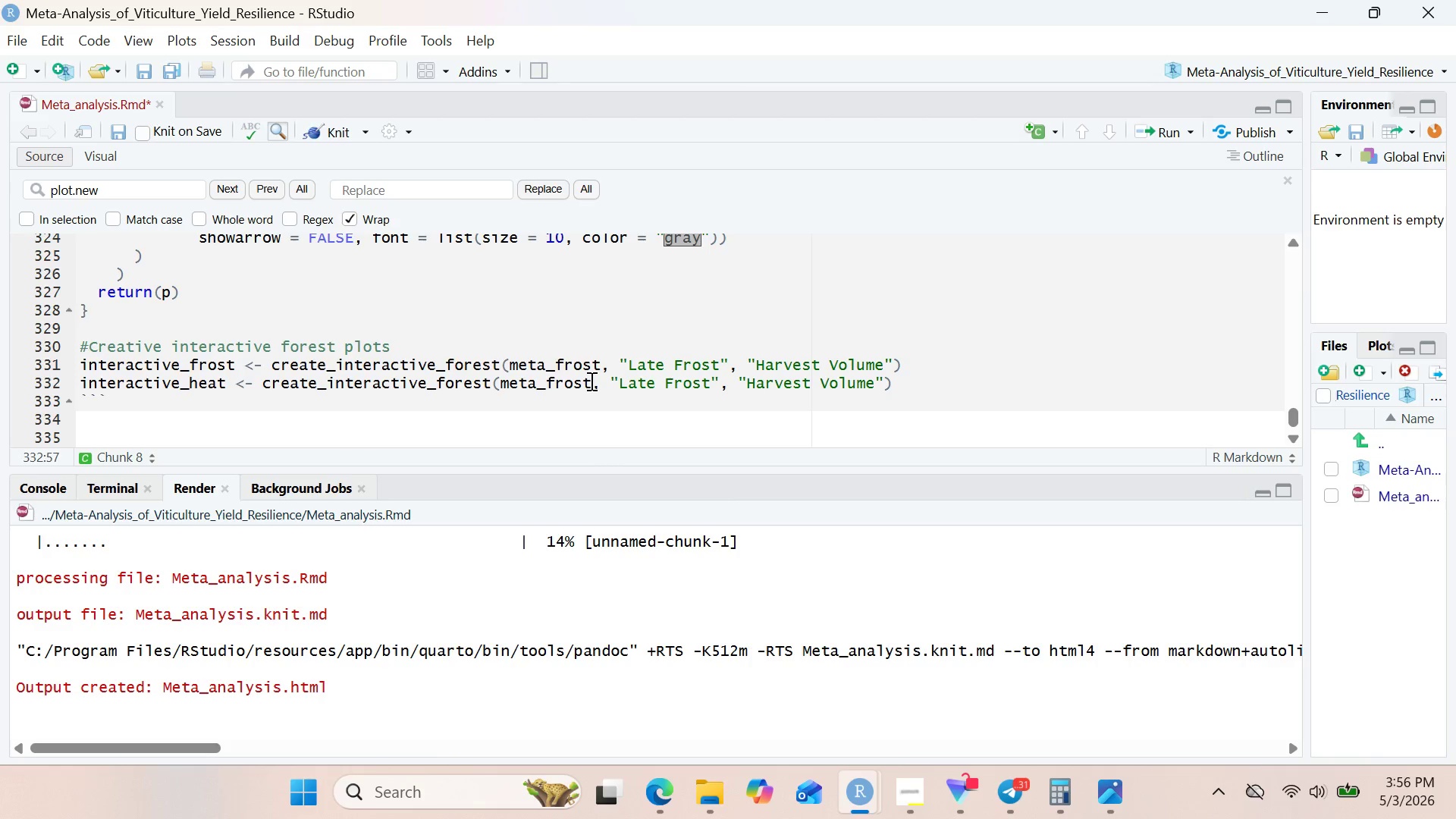 
key(Backspace)
key(Backspace)
key(Backspace)
key(Backspace)
key(Backspace)
type(heat)
 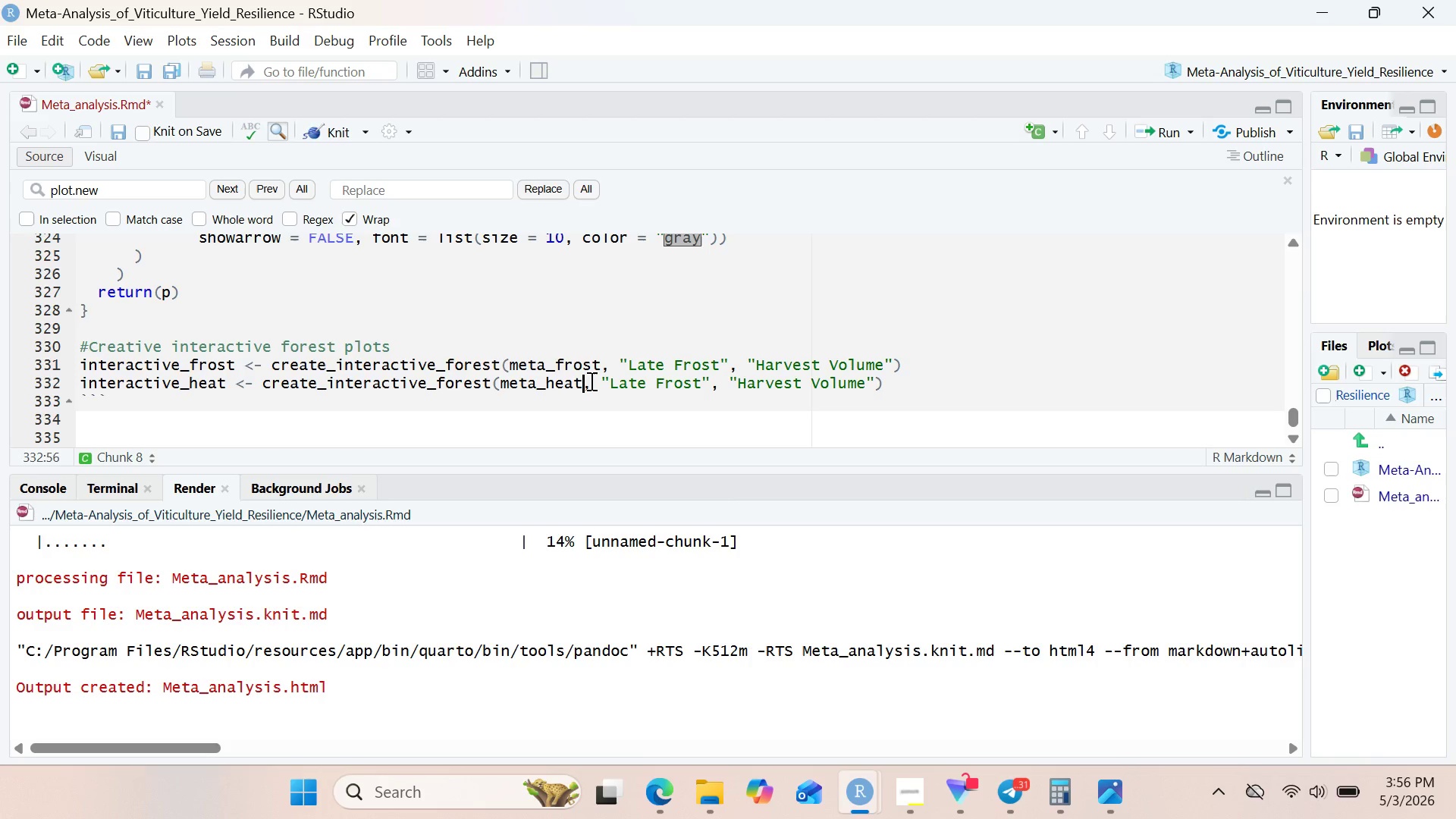 
wait(14.38)
 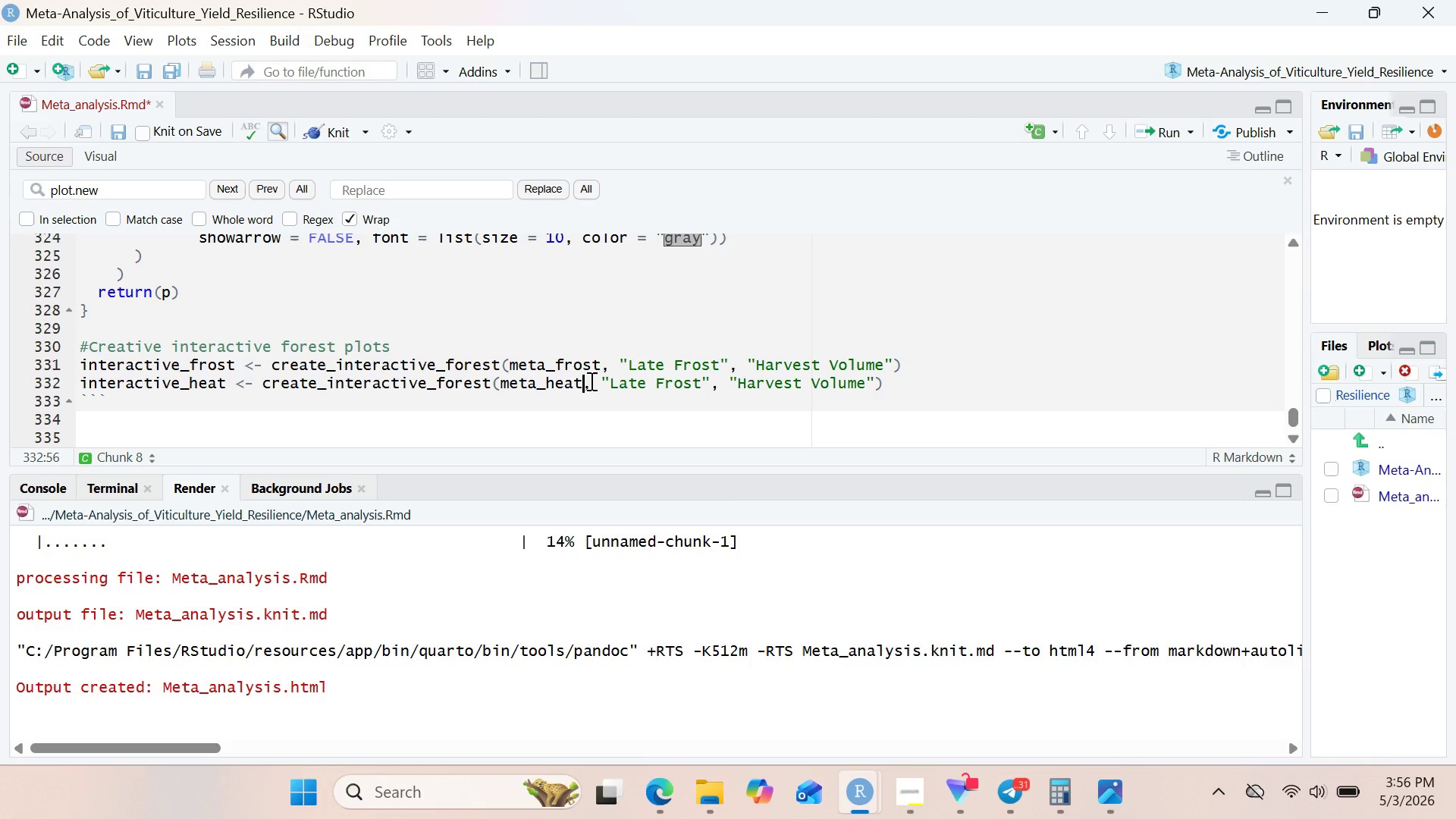 
left_click([886, 384])
 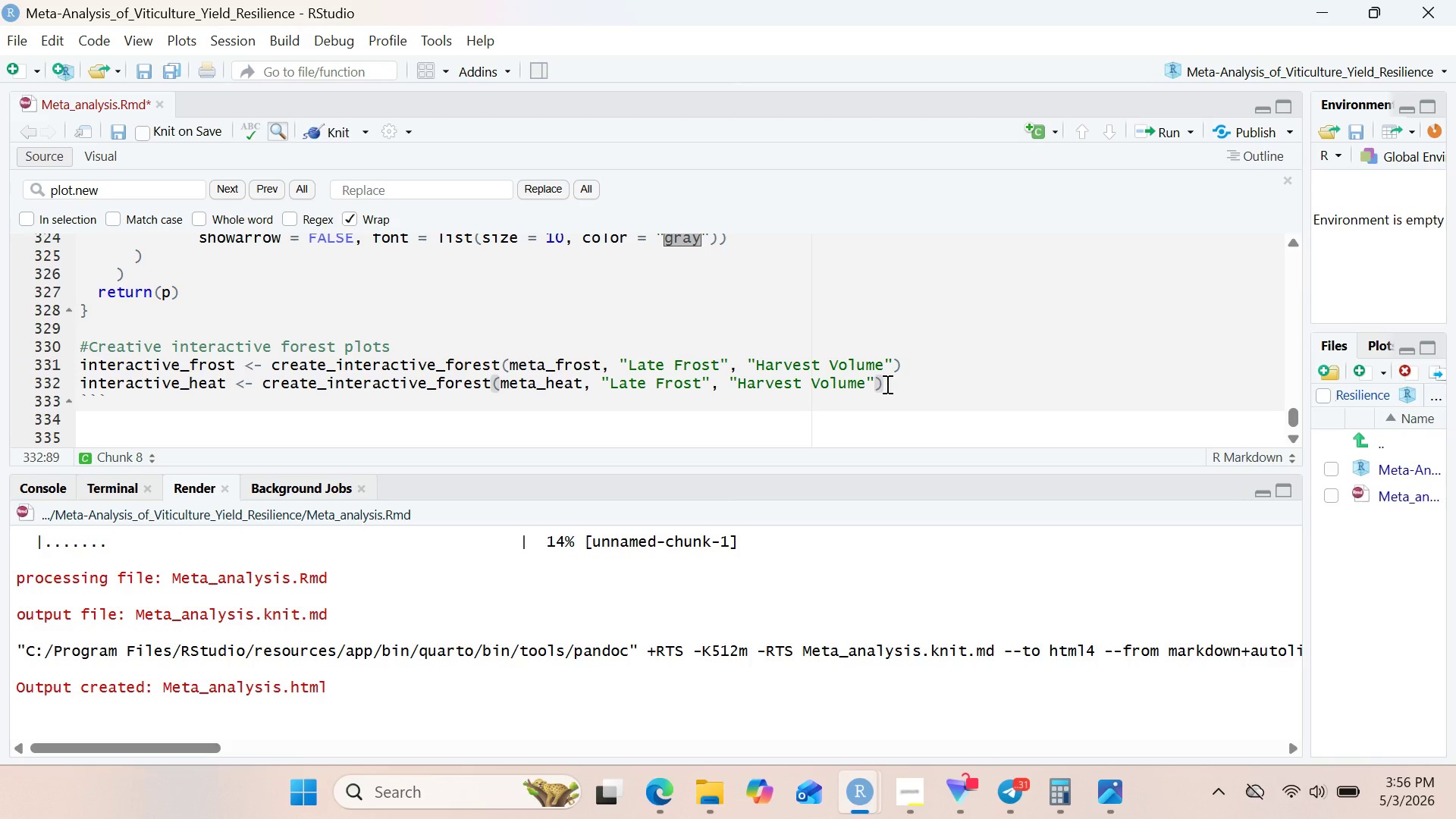 
wait(18.88)
 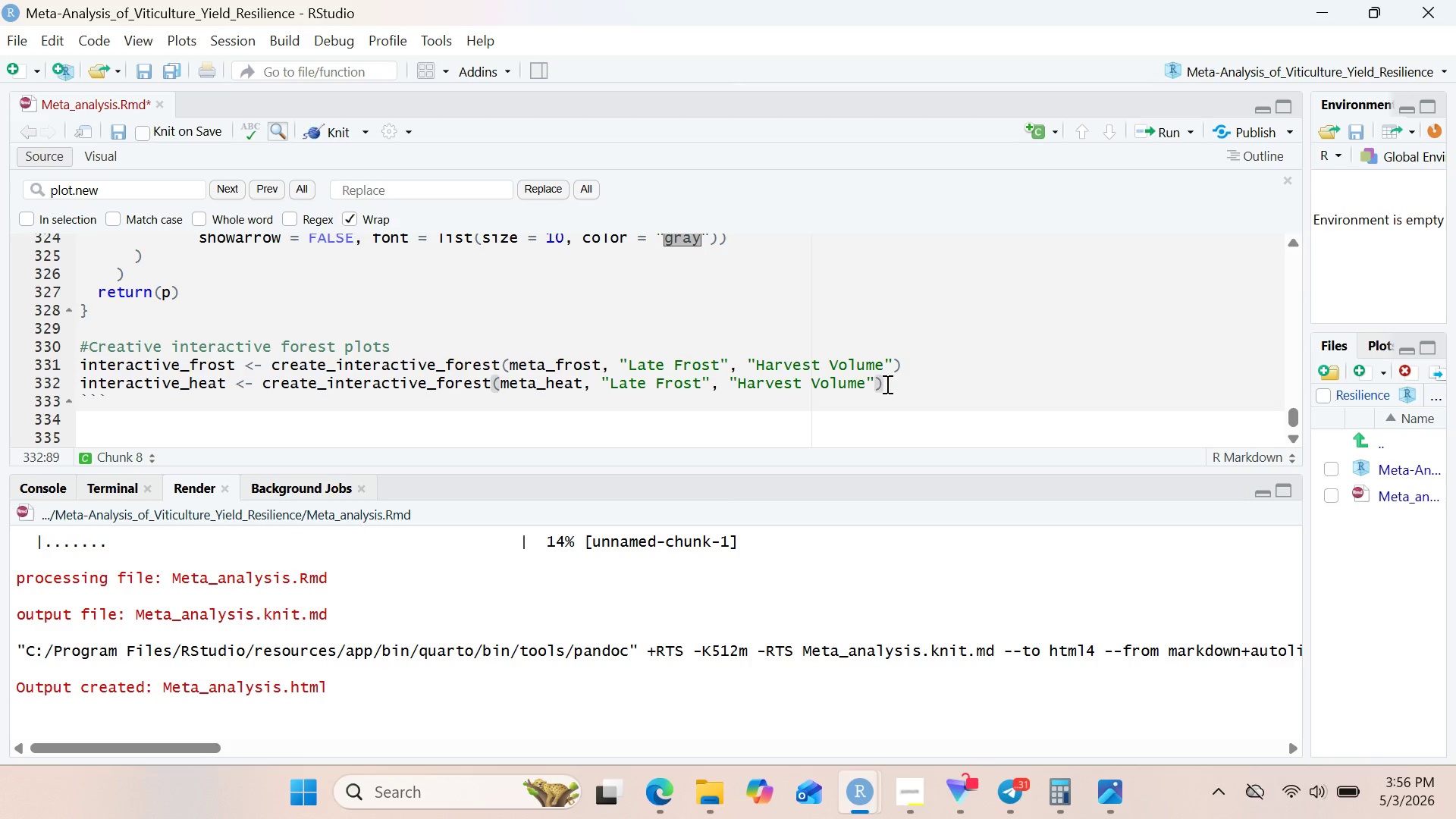 
left_click_drag(start_coordinate=[614, 381], to_coordinate=[702, 391])
 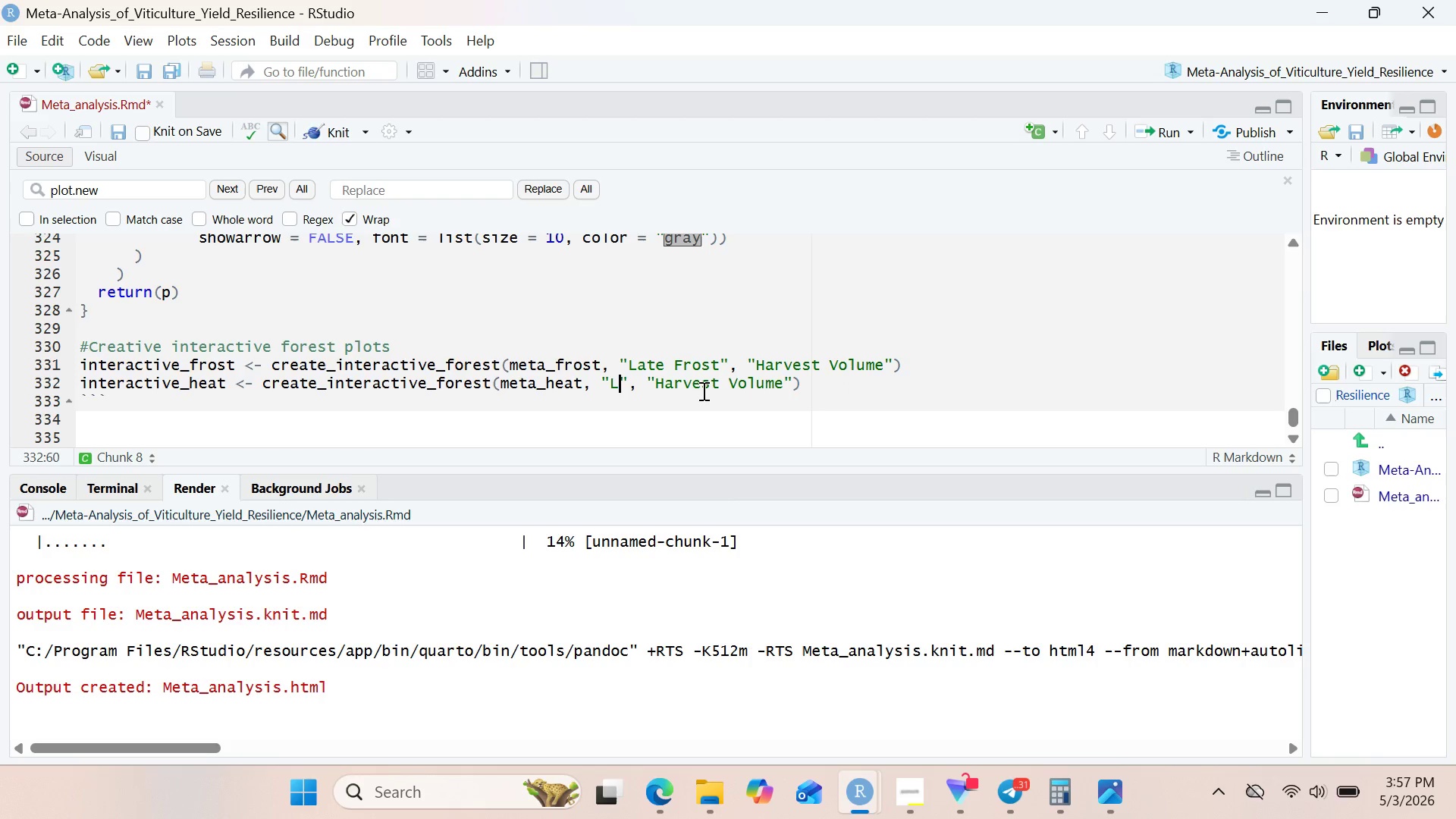 
key(Backspace)
key(Backspace)
type(HEAT Stress)
 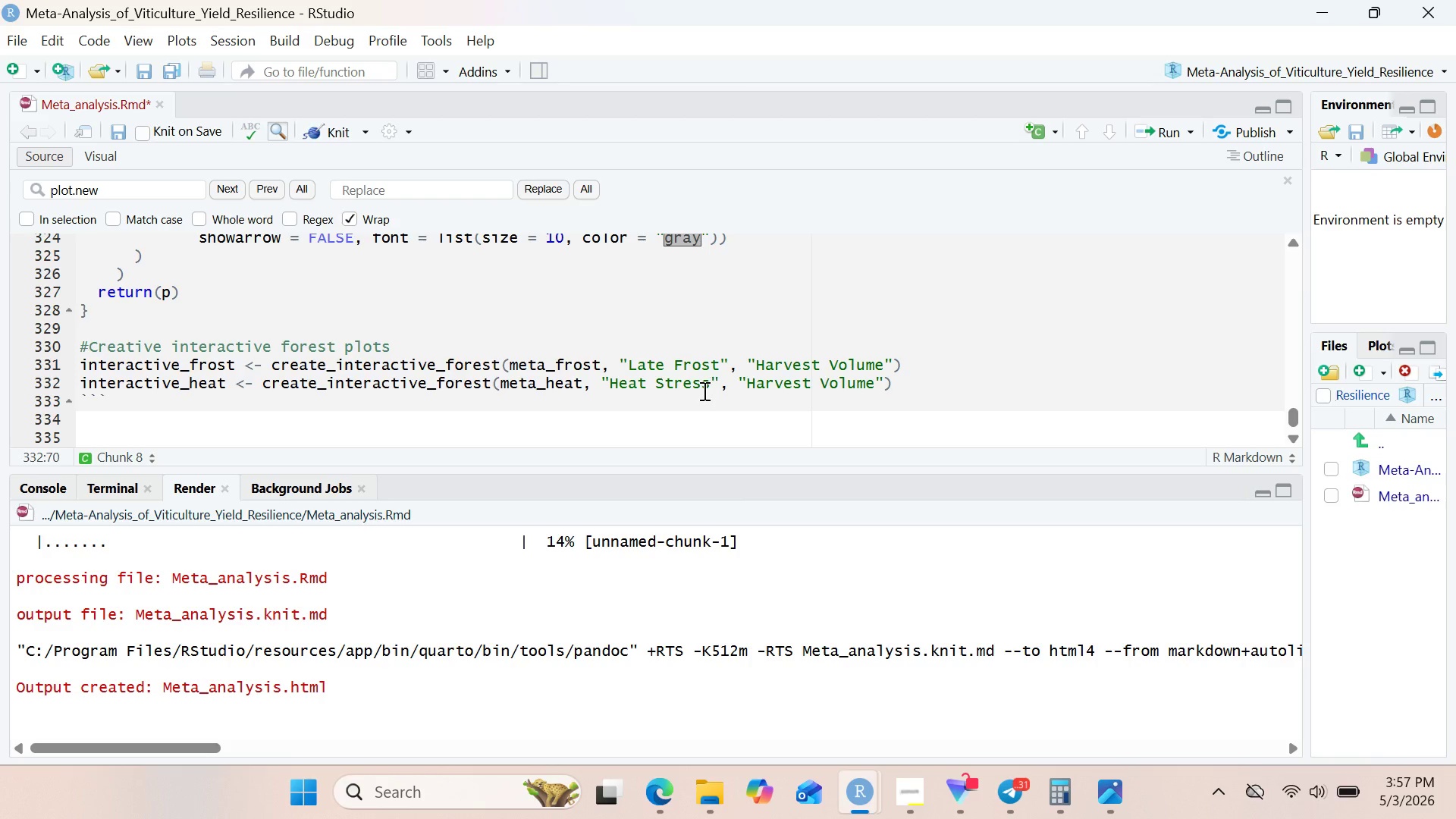 
double_click([759, 384])
 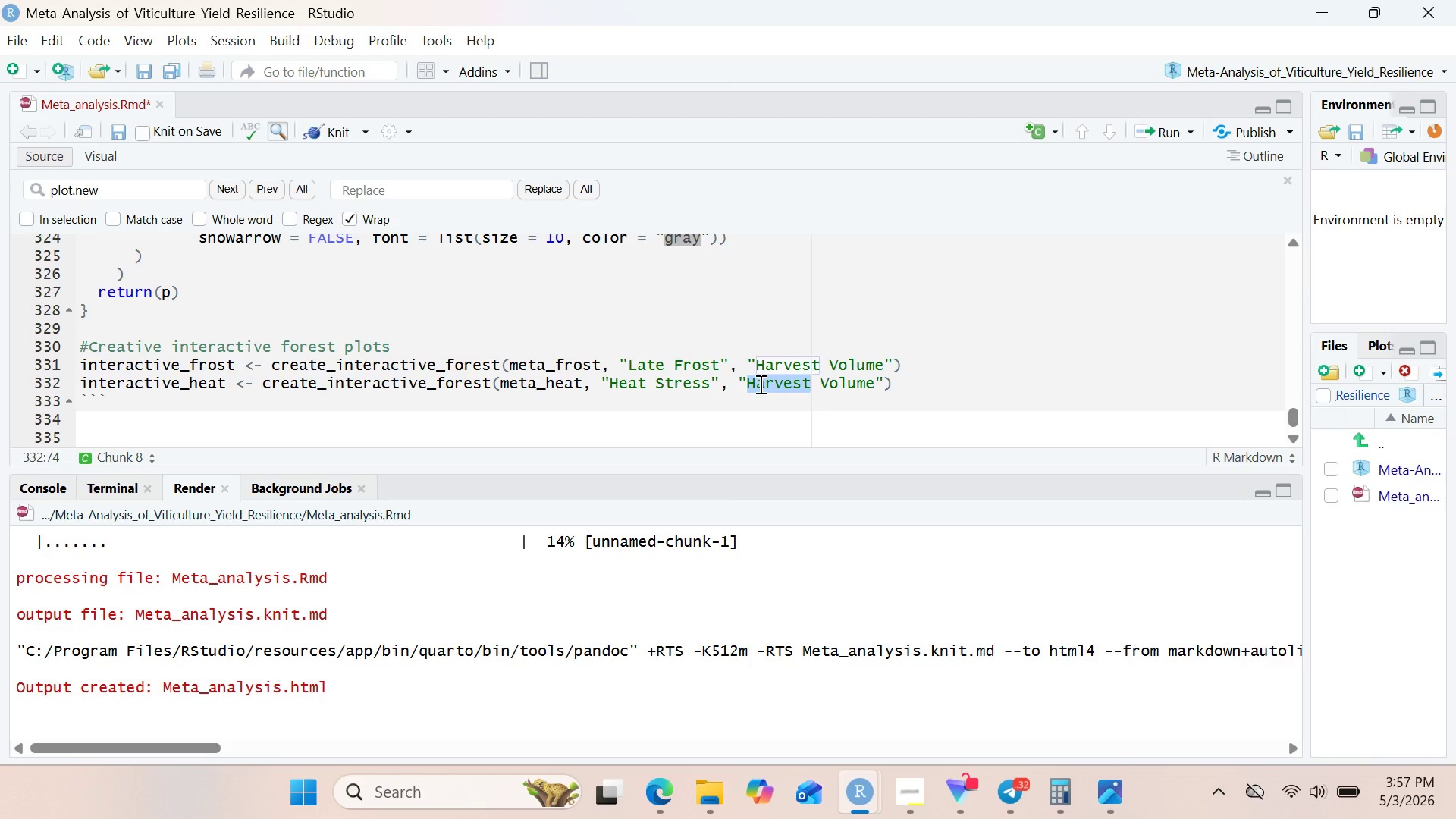 
type(Brix)
 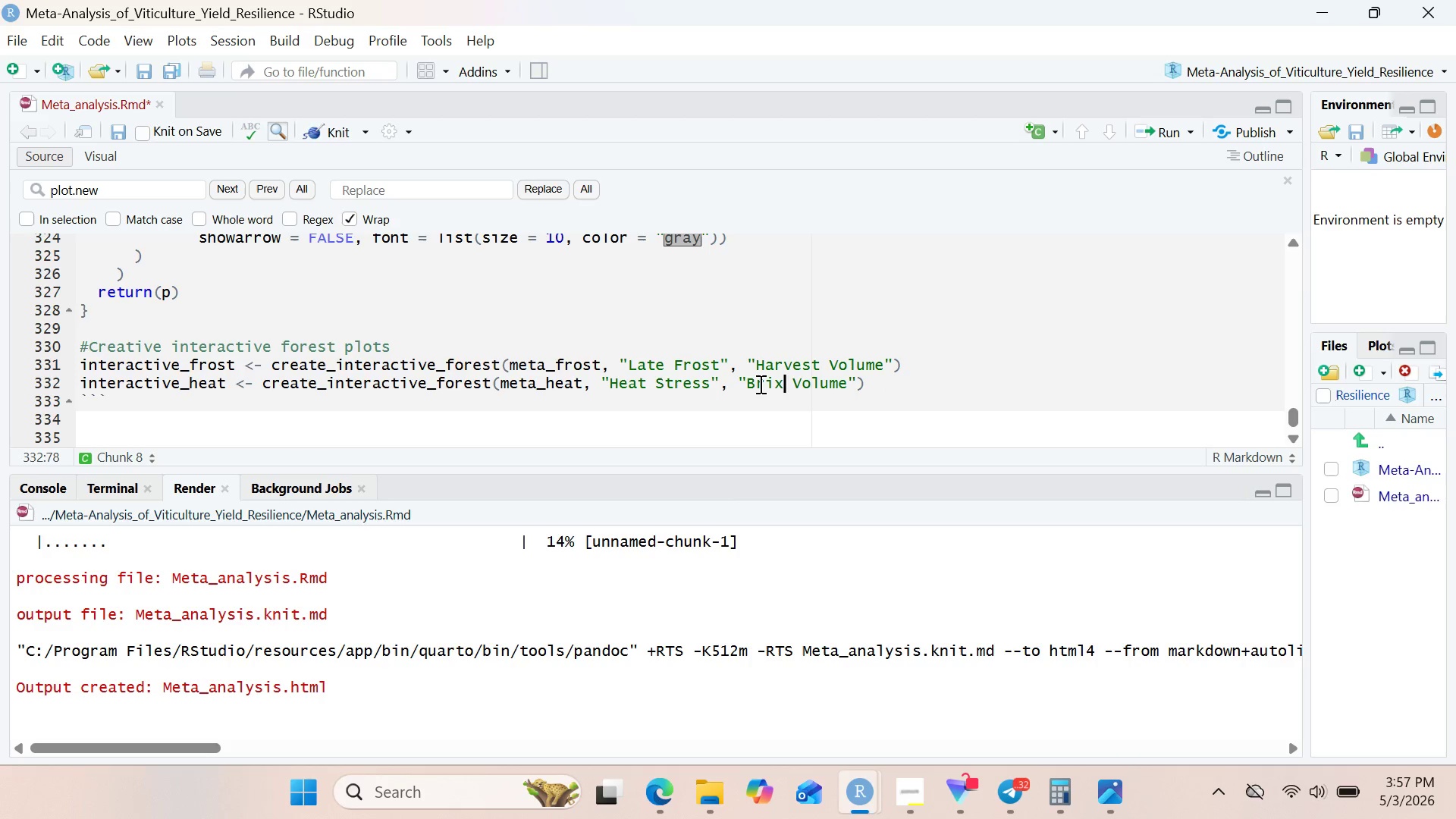 
key(ArrowRight)
 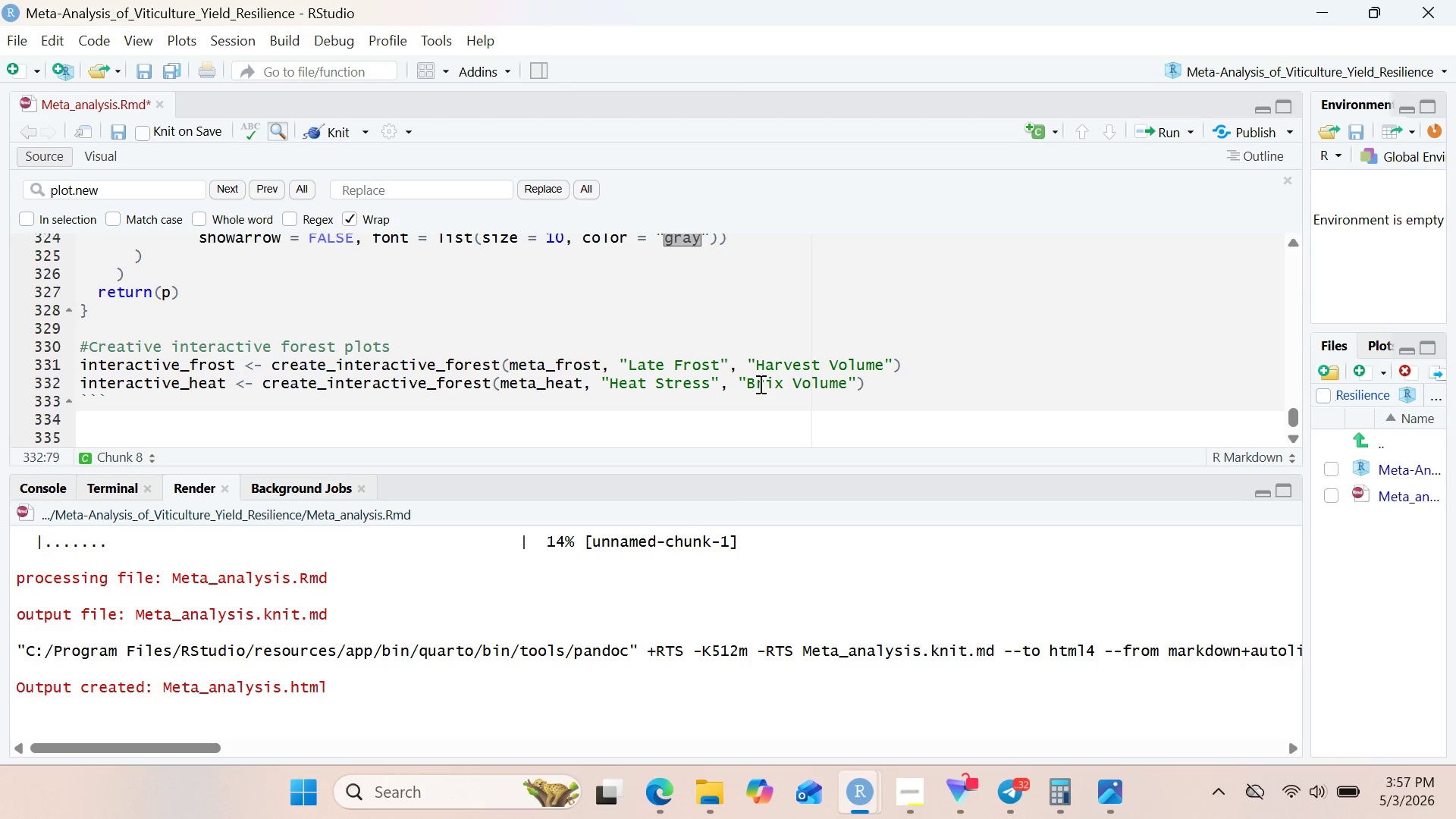 
type([Delete][Delete][Delete][Delete][Delete][Delete]Levels)
 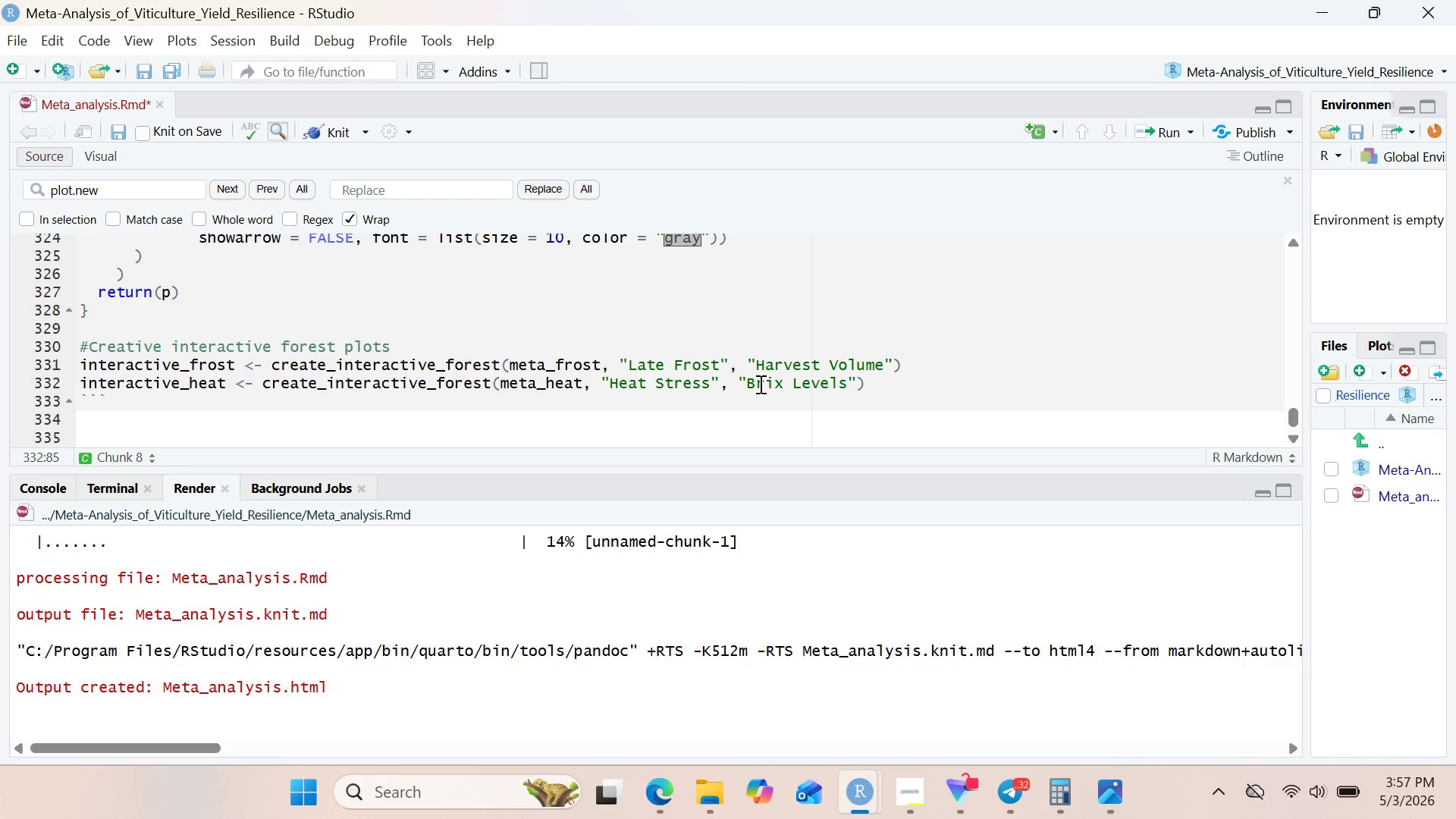 
left_click([911, 387])
 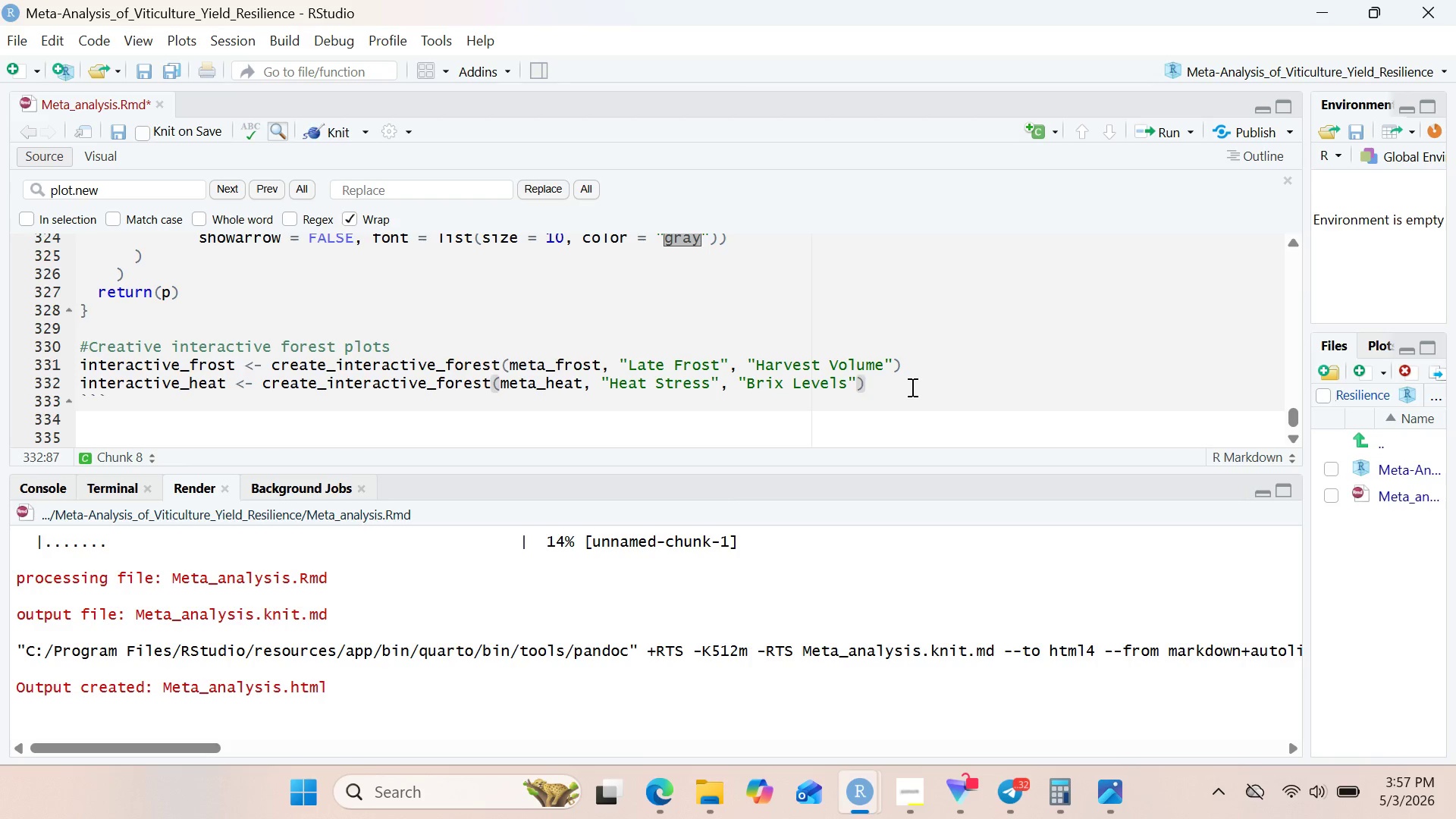 
key(Enter)
 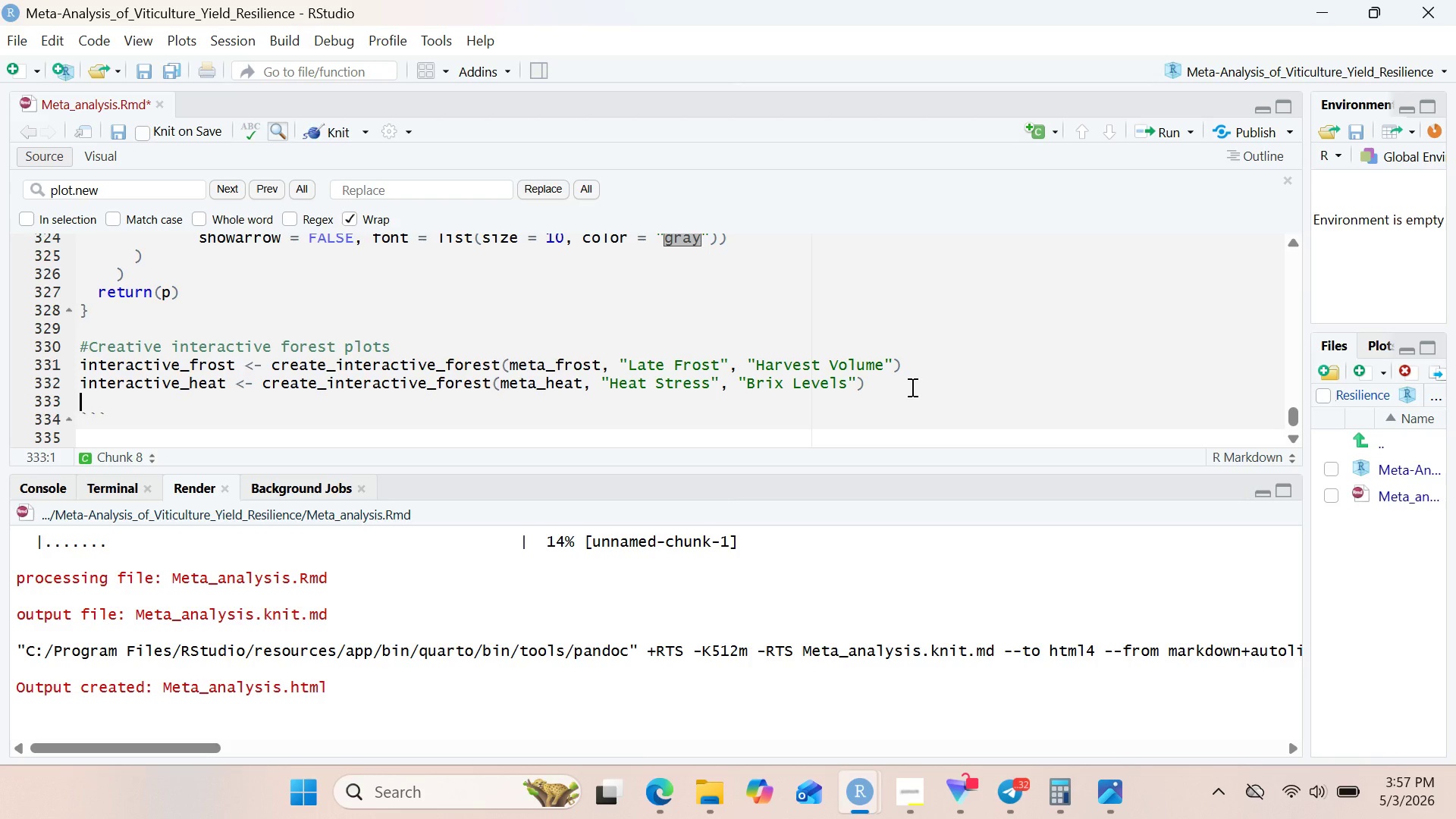 
key(Enter)
 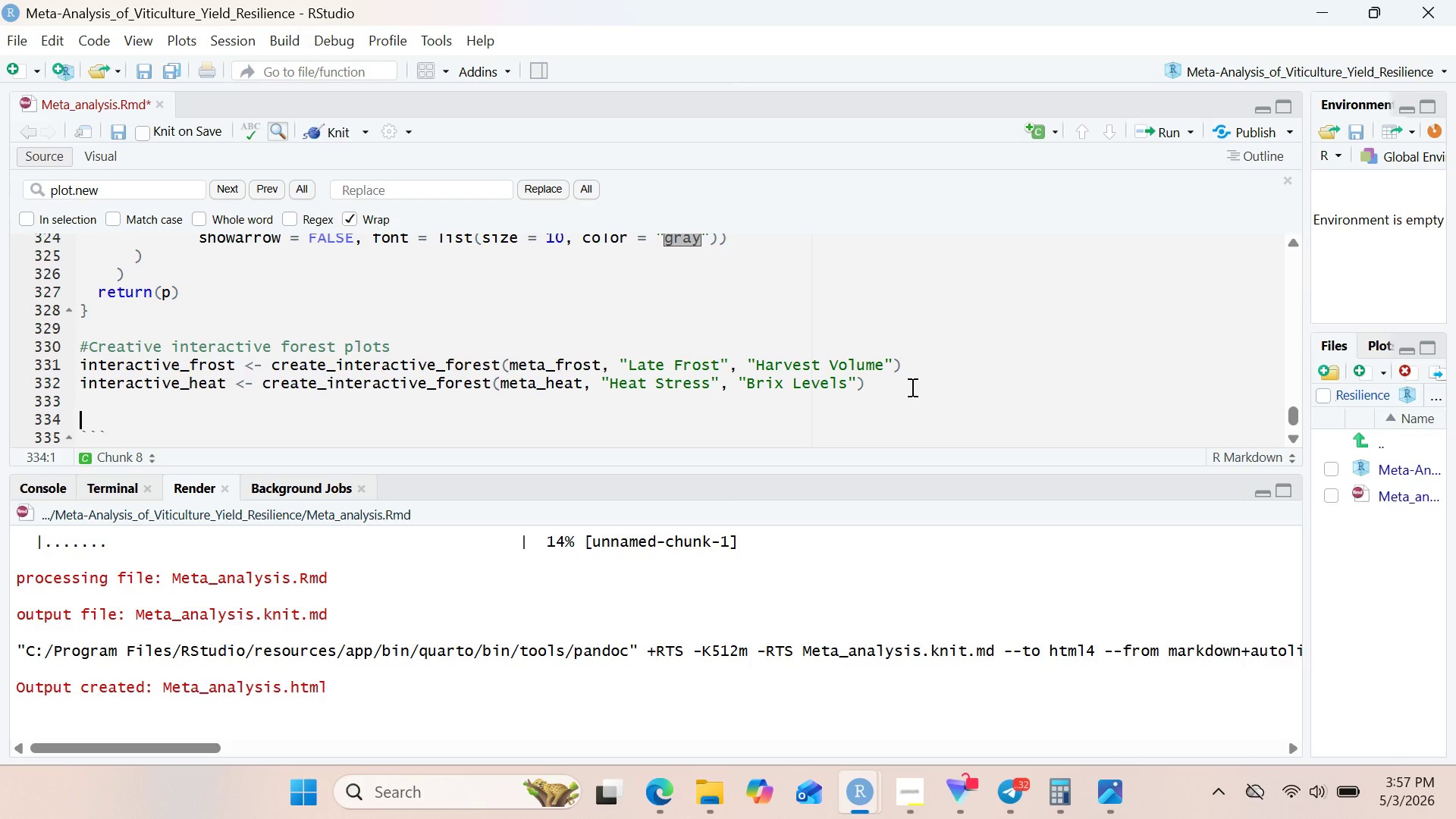 
type(#Disply interactive plots)
 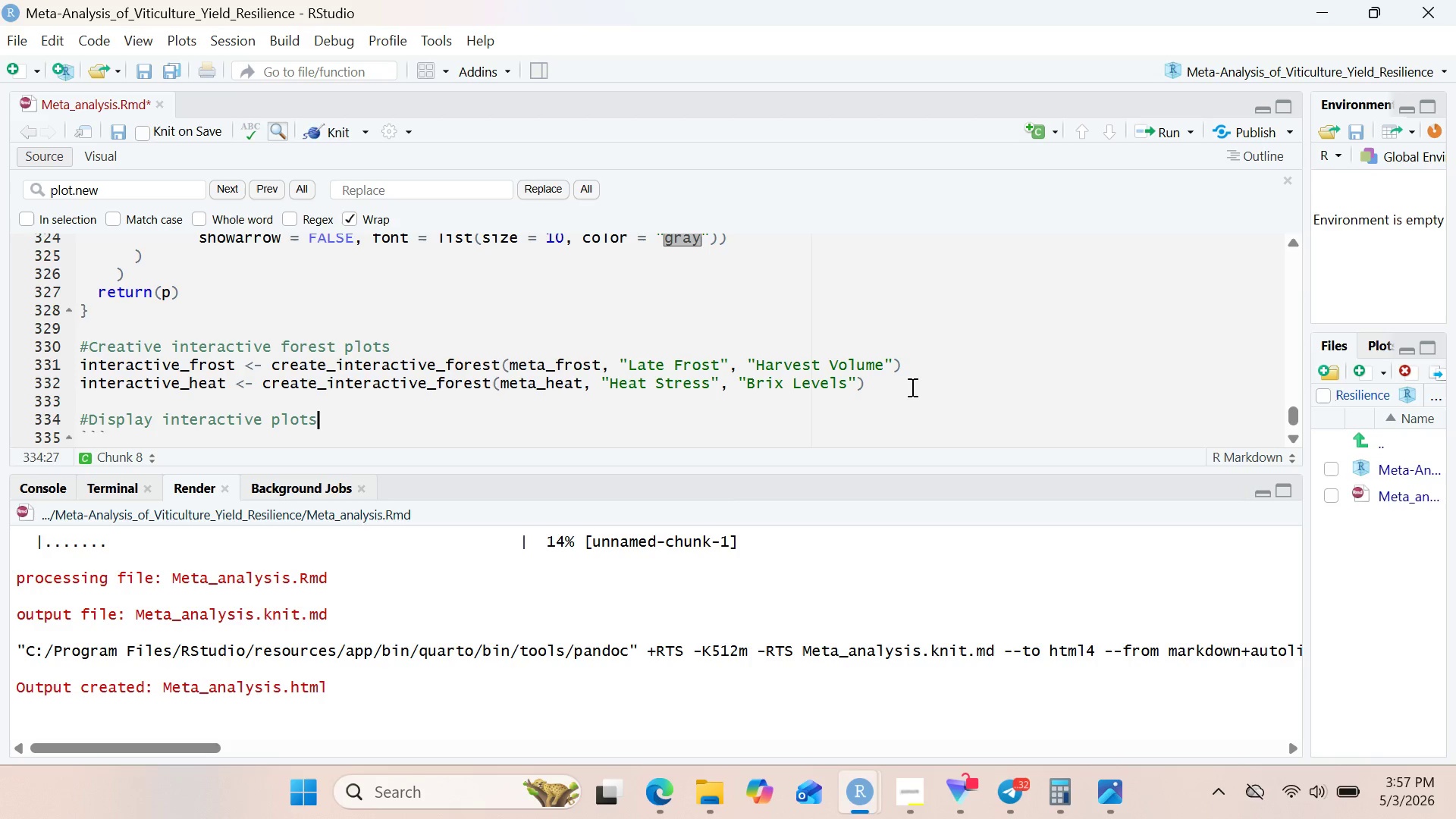 
key(Enter)
 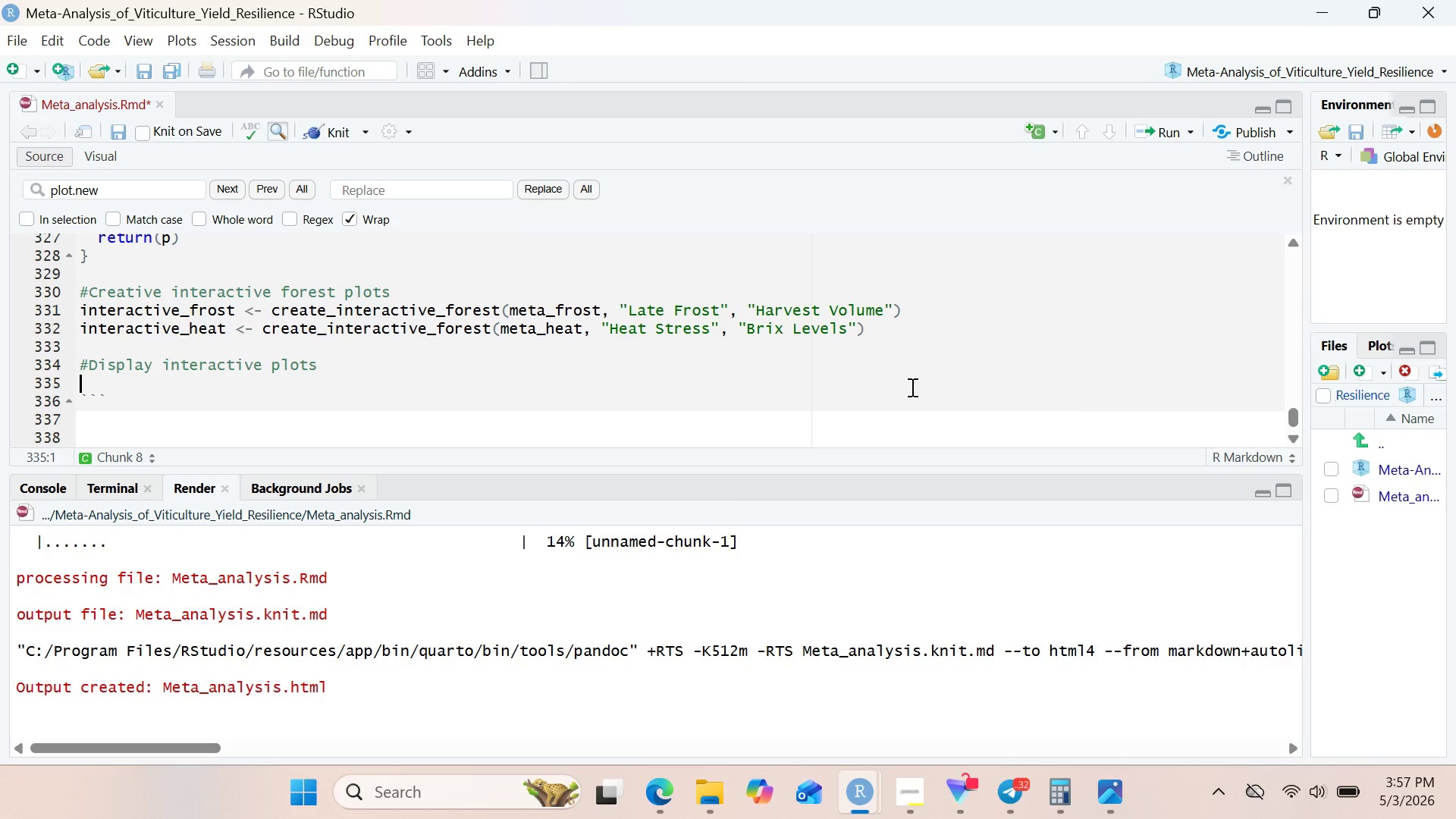 
type(inter)
 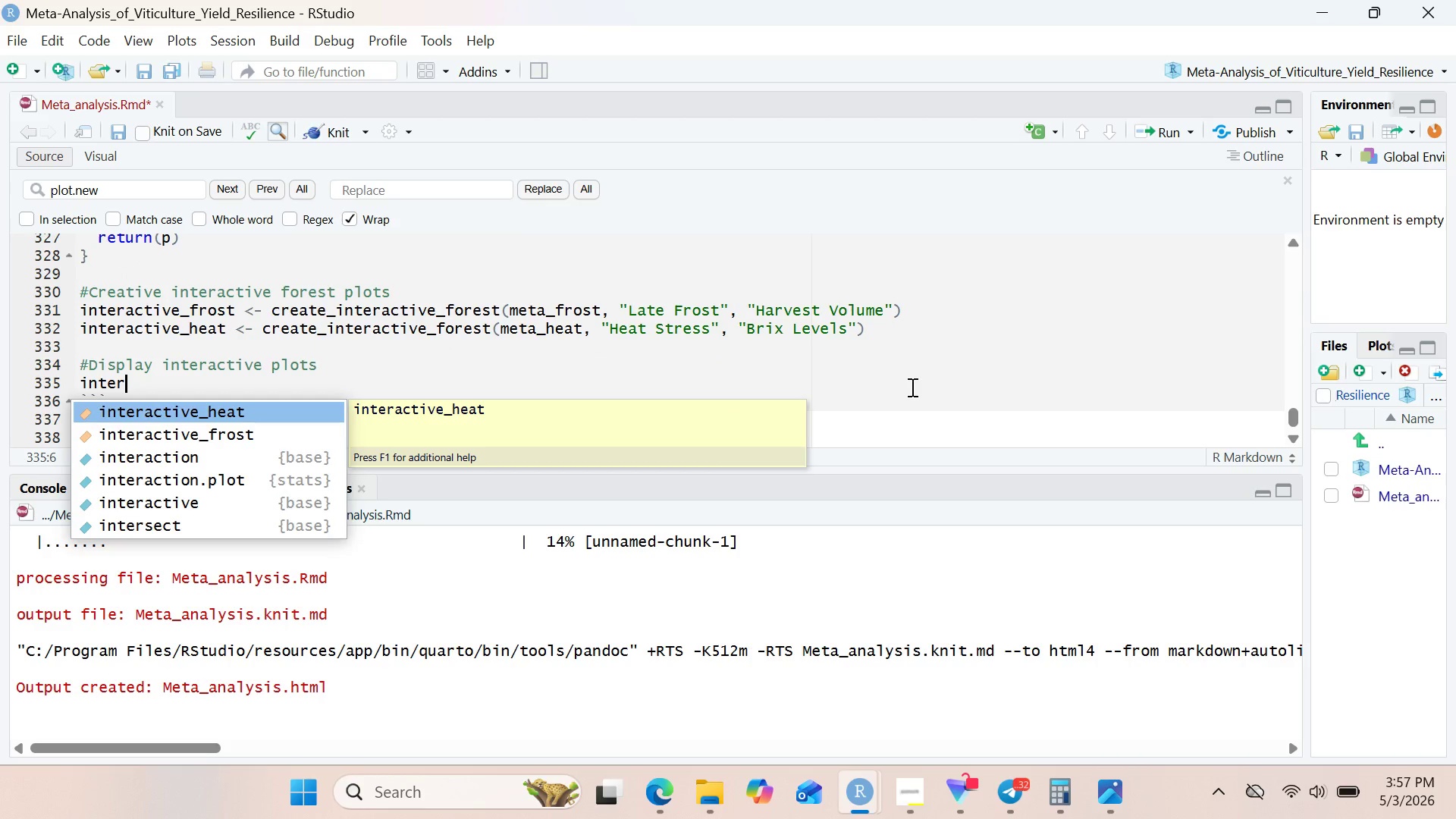 
key(ArrowDown)
 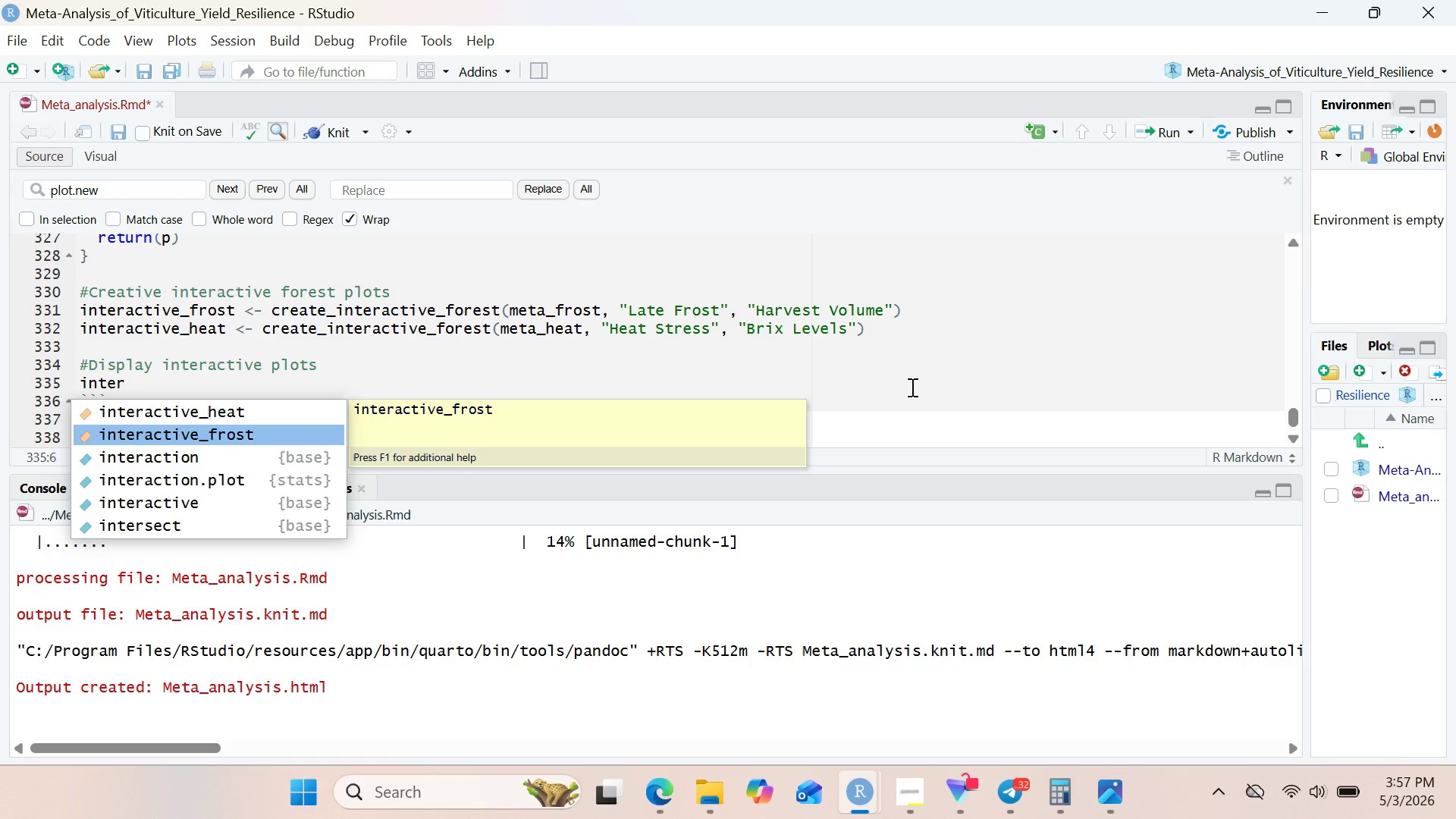 
key(Enter)
 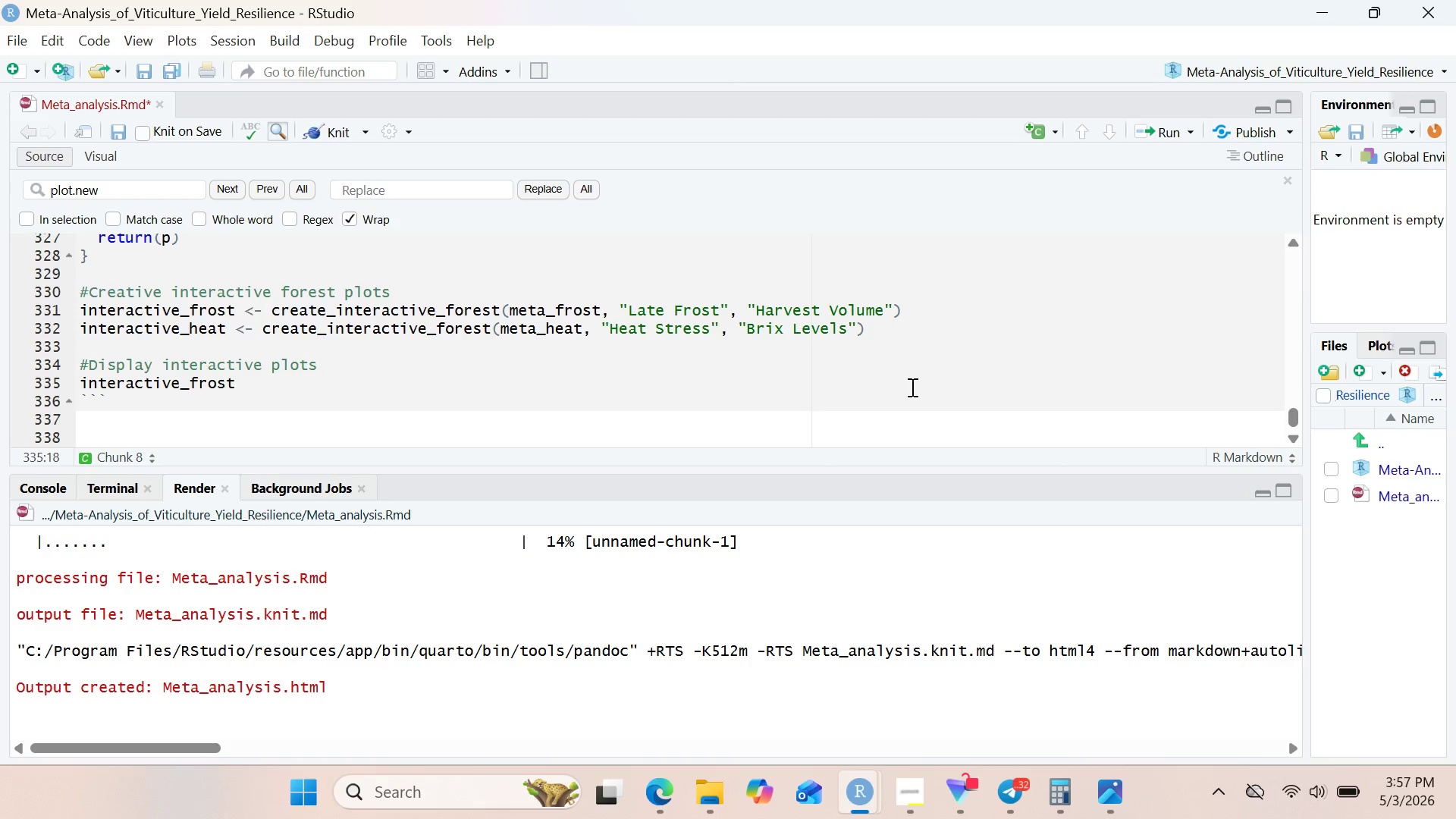 
key(Enter)
 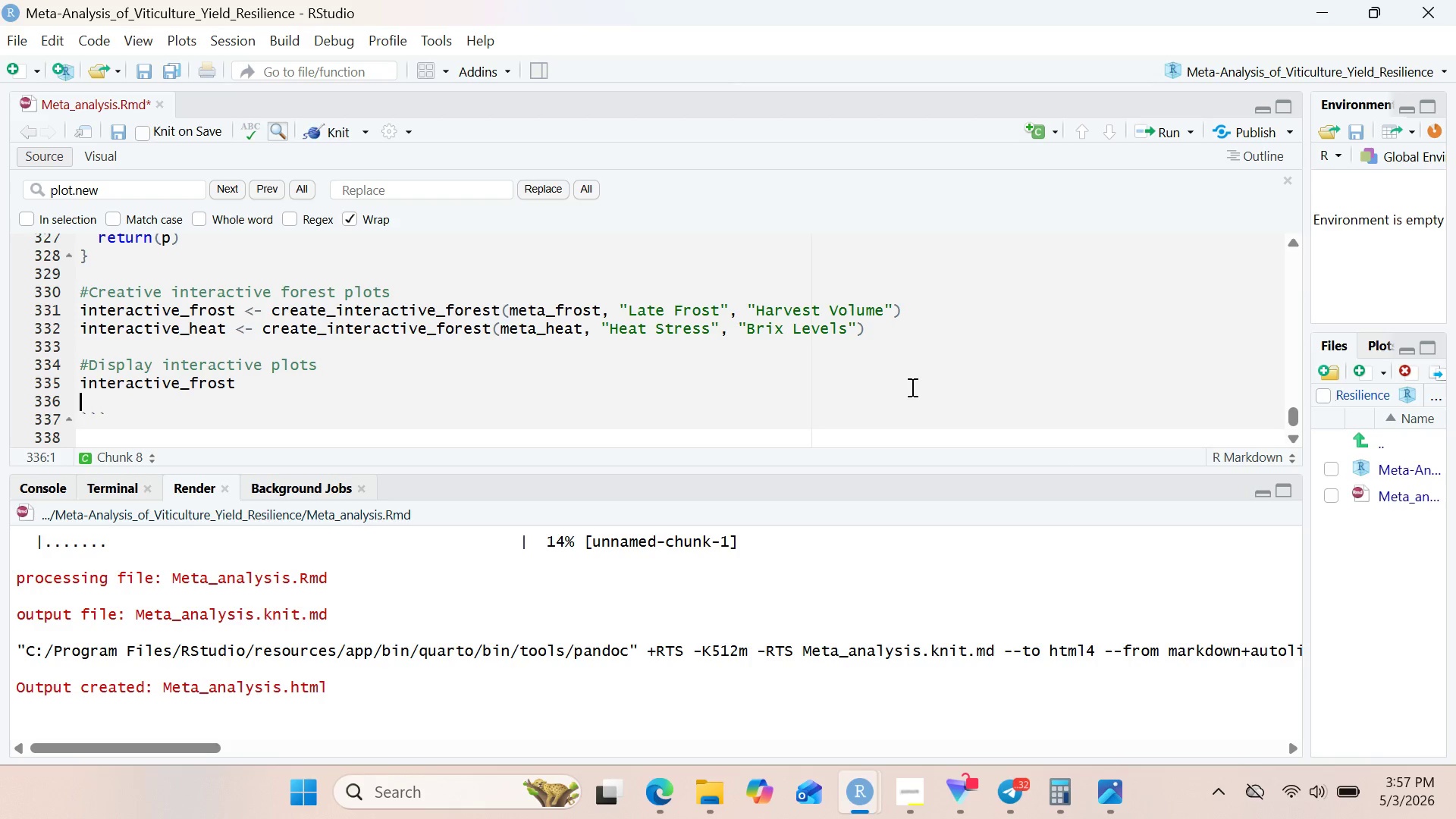 
type(im)
key(Backspace)
type(ntera)
 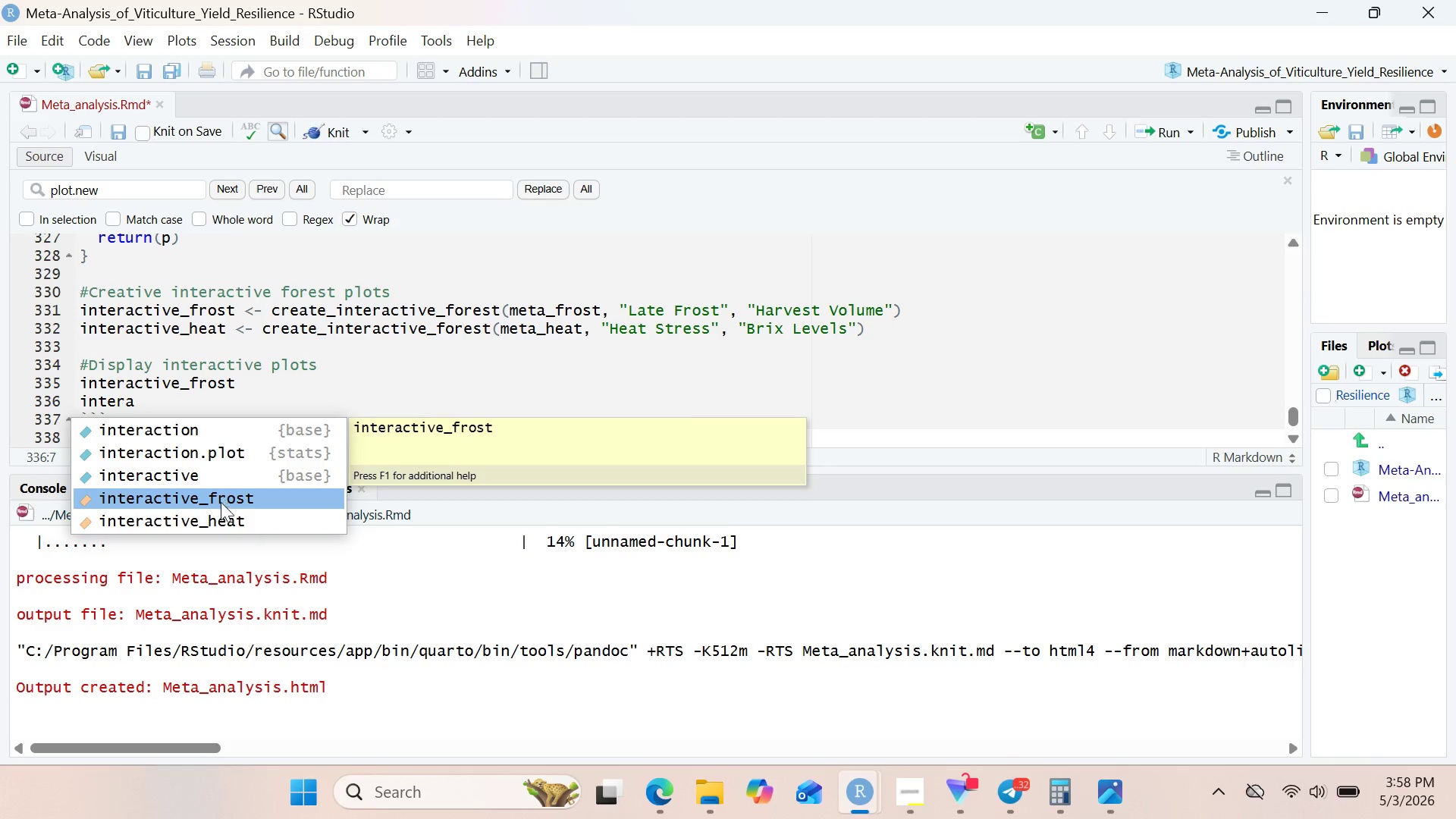 
left_click([222, 529])
 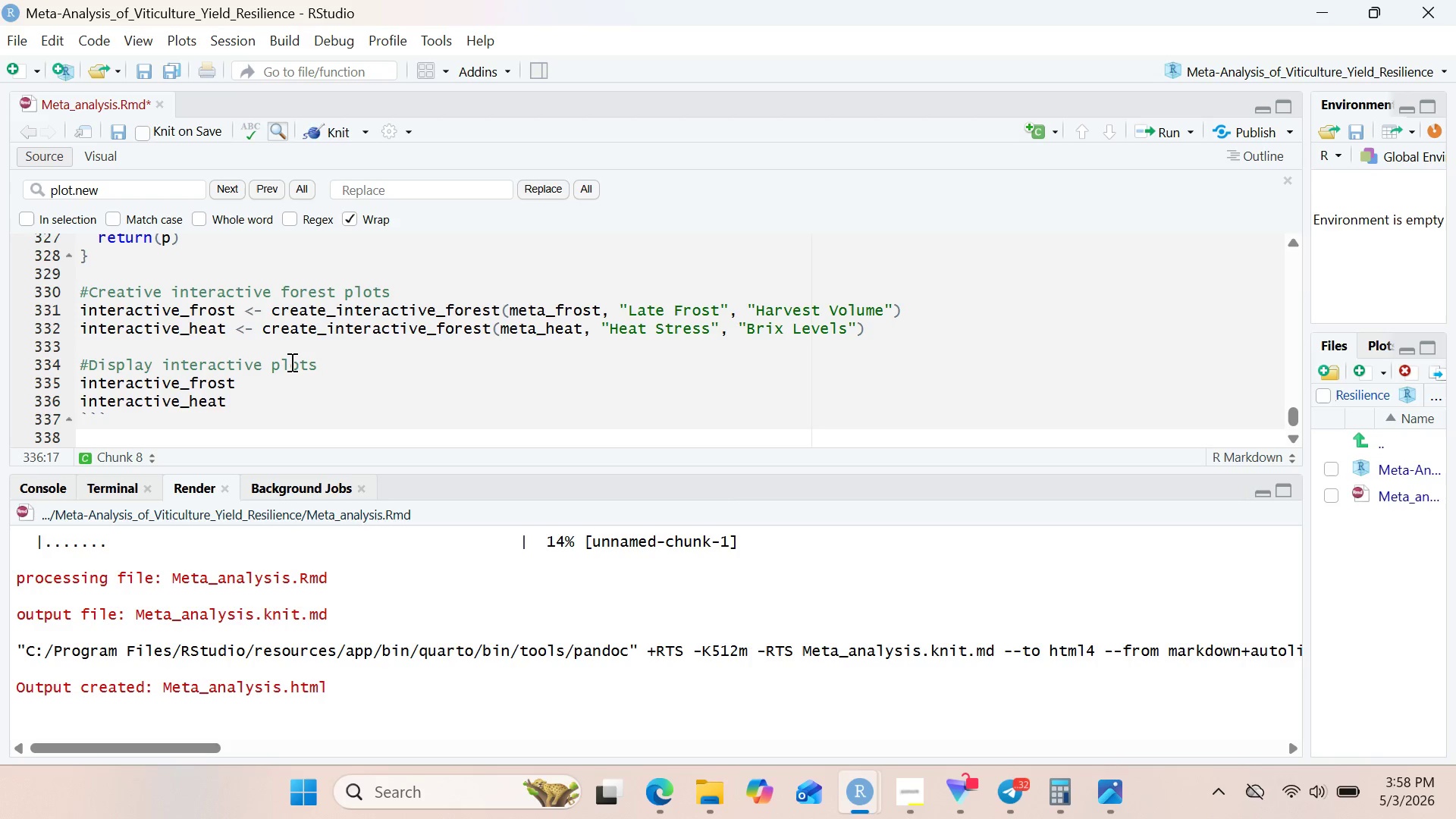 
key(Enter)
 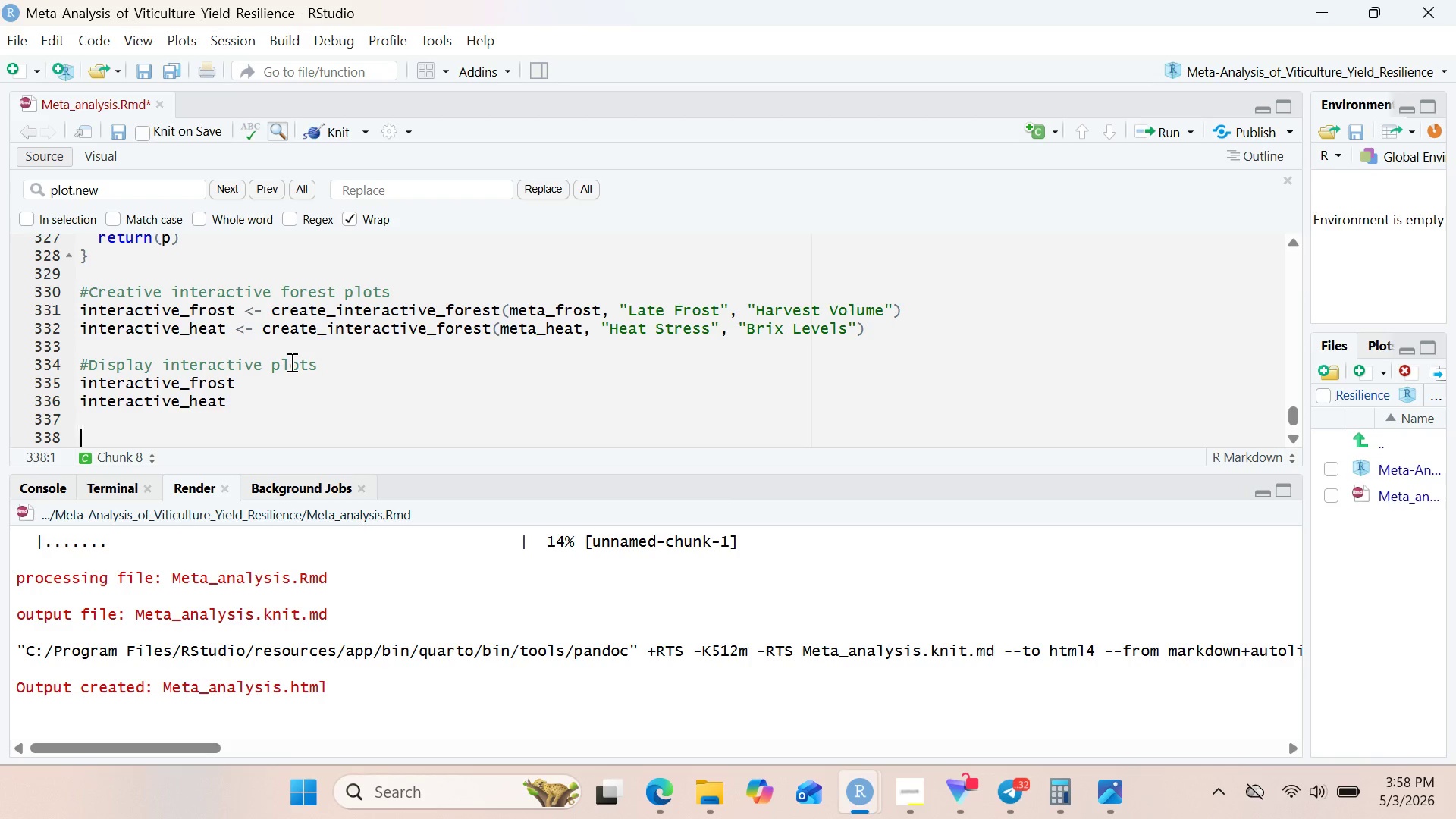 
key(Enter)
 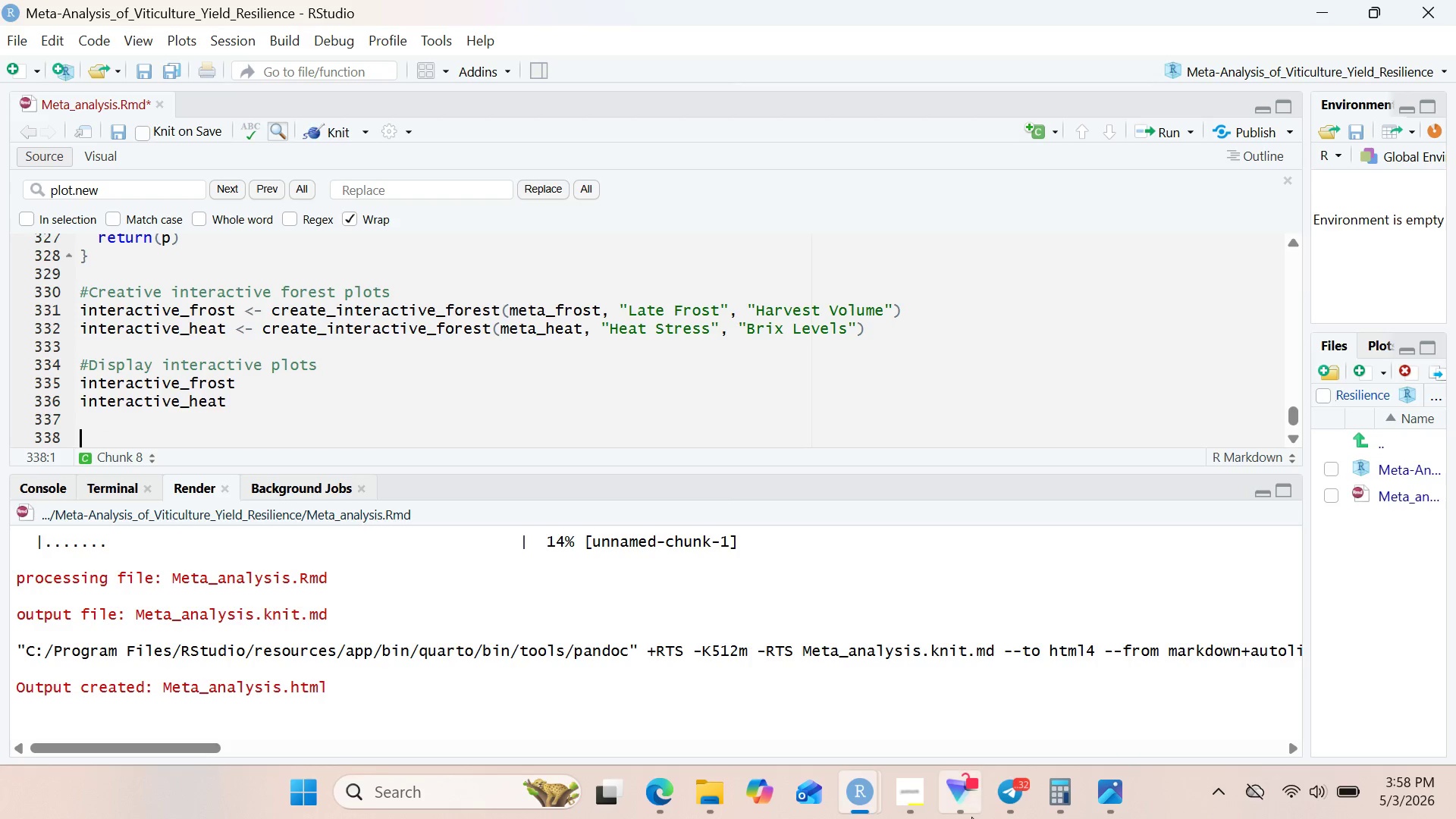 
left_click([917, 814])